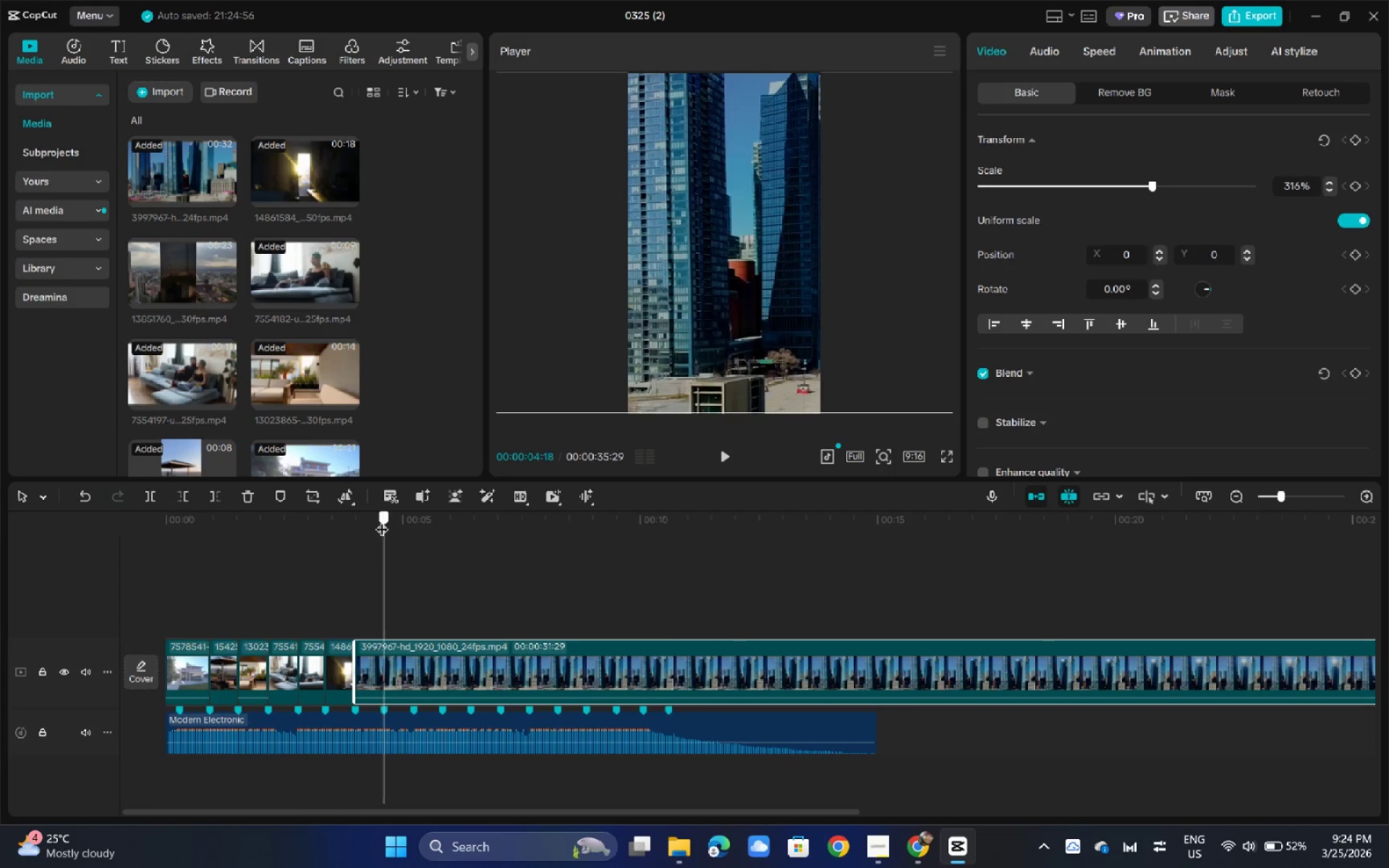 
left_click([382, 520])
 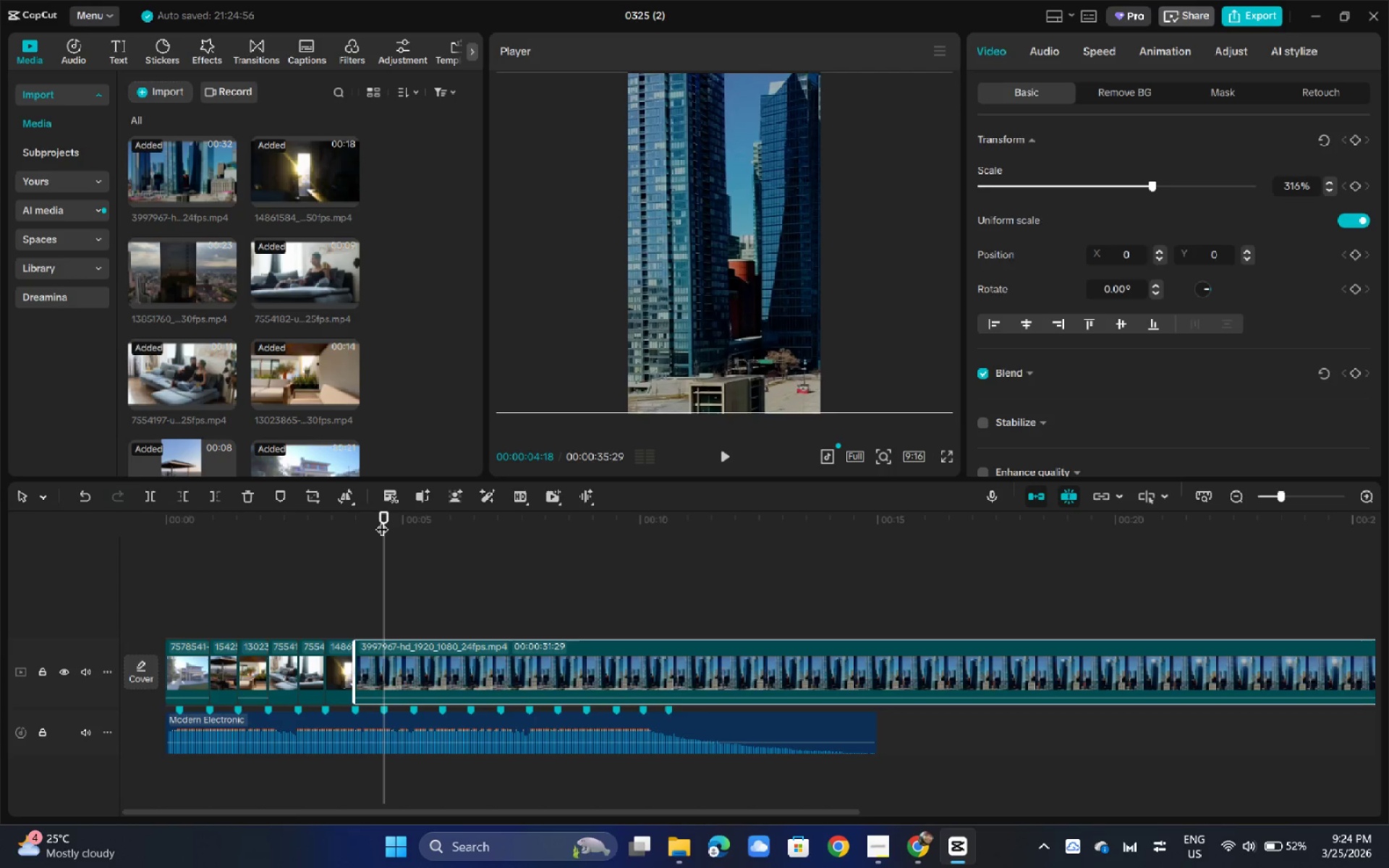 
key(Control+B)
 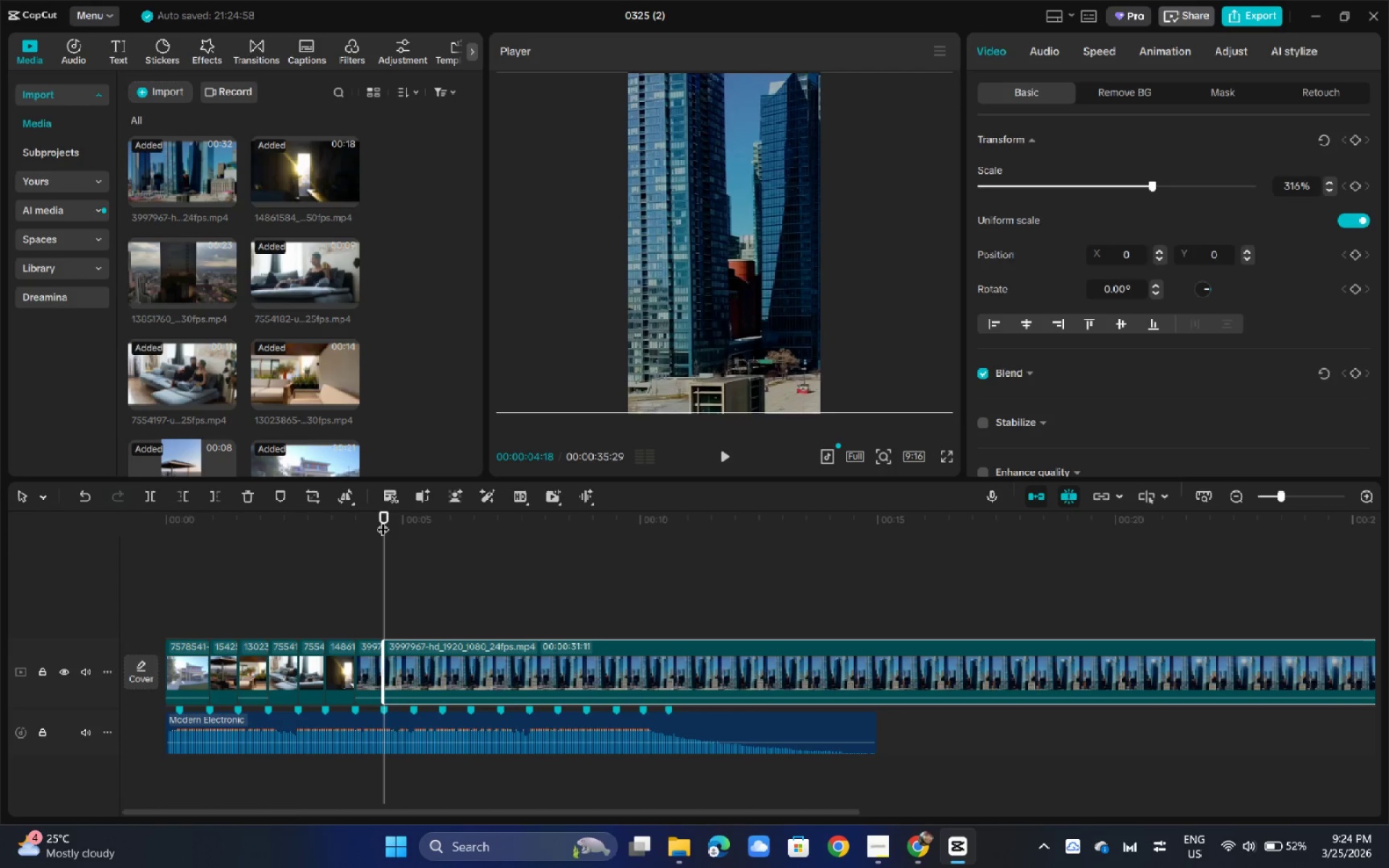 
key(Enter)
 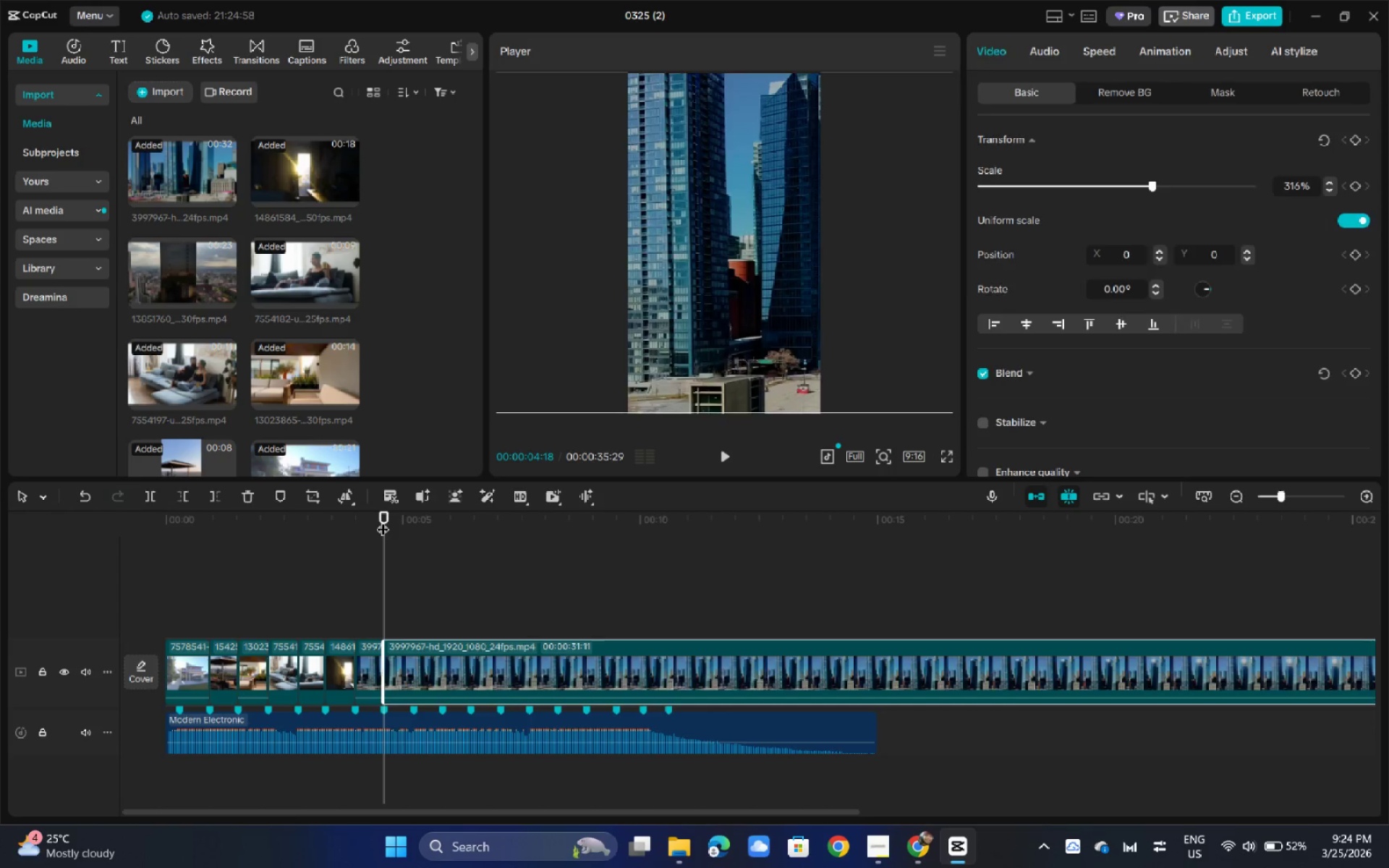 
key(Backspace)
 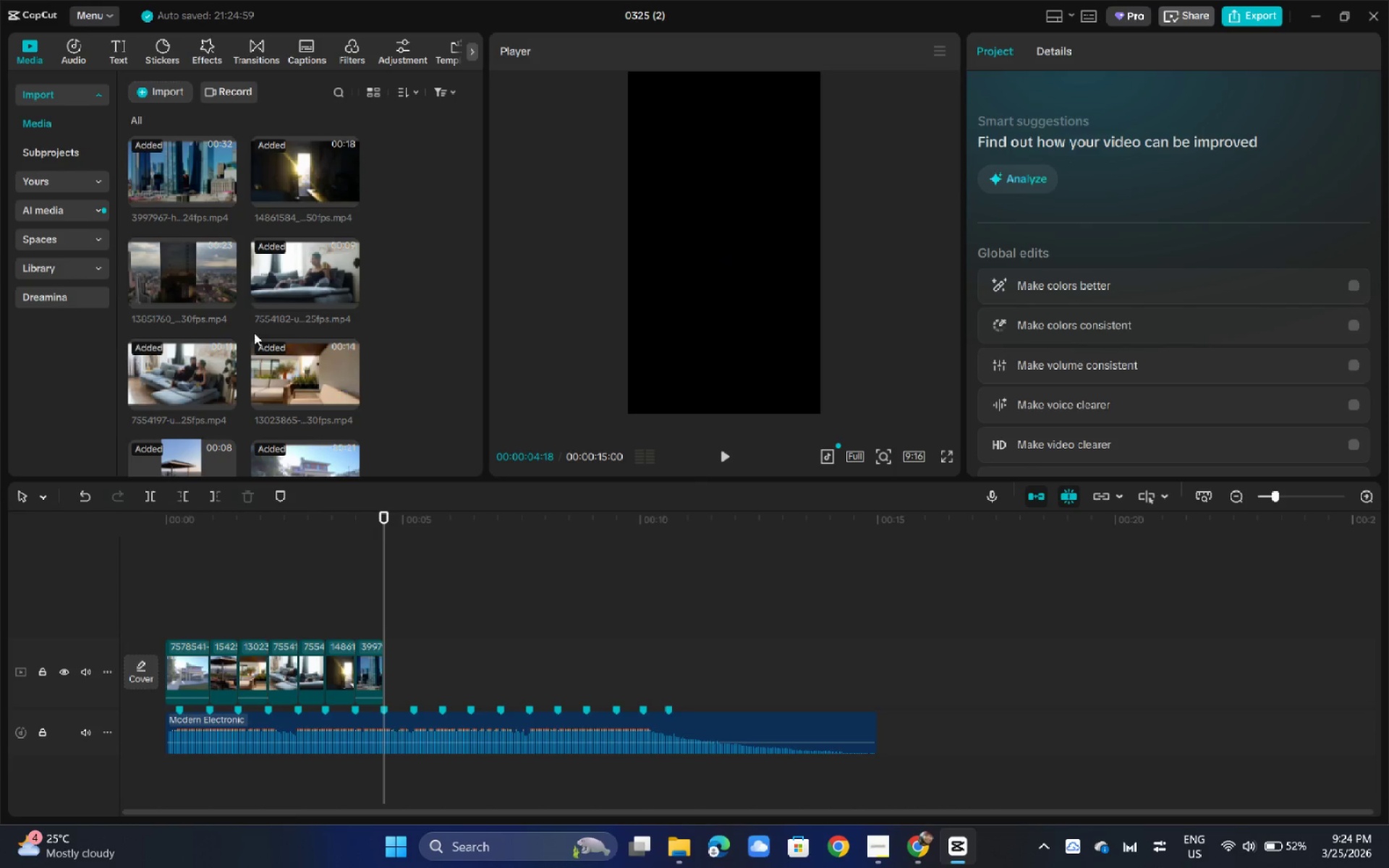 
left_click_drag(start_coordinate=[193, 283], to_coordinate=[398, 662])
 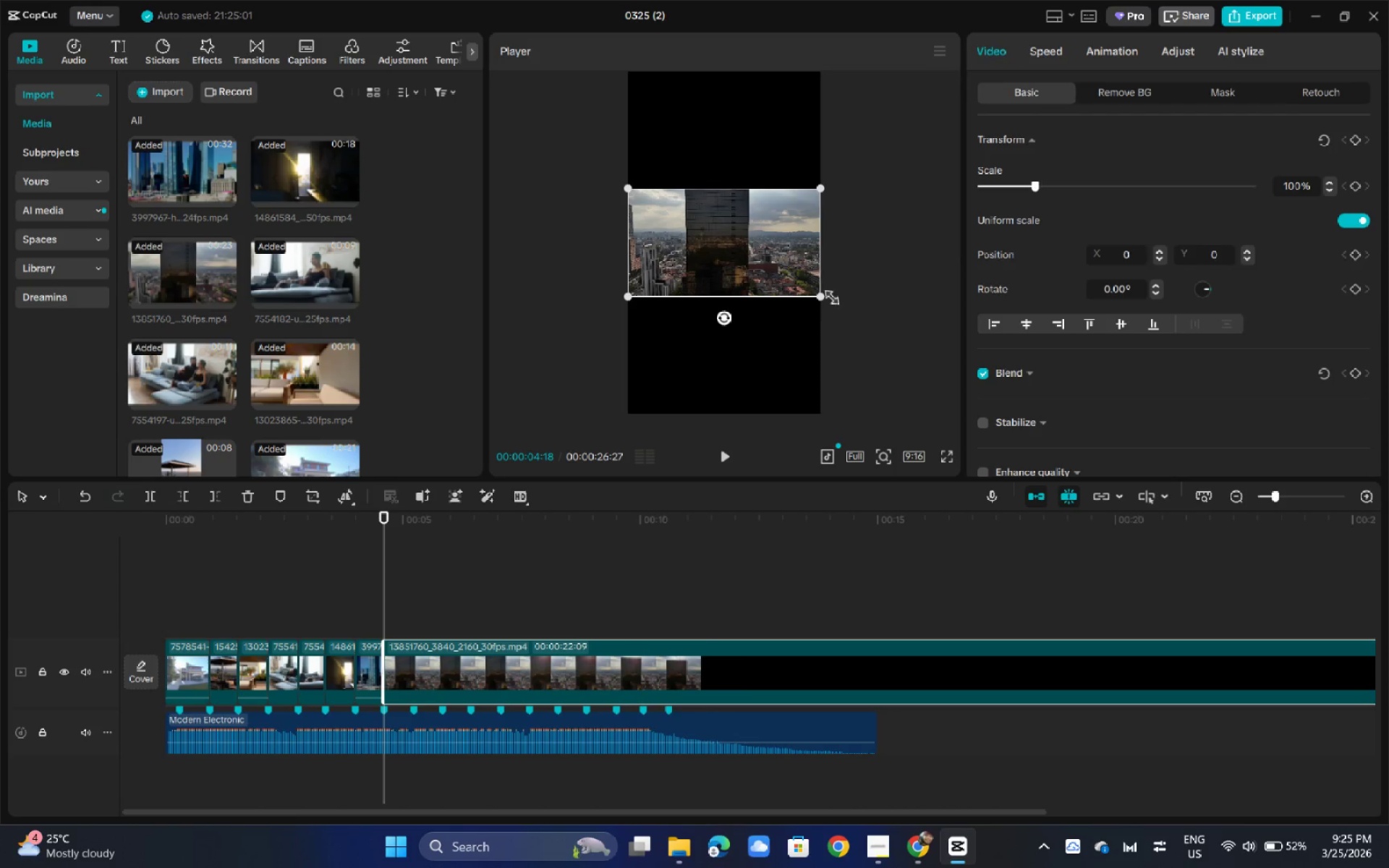 
left_click_drag(start_coordinate=[818, 297], to_coordinate=[1091, 541])
 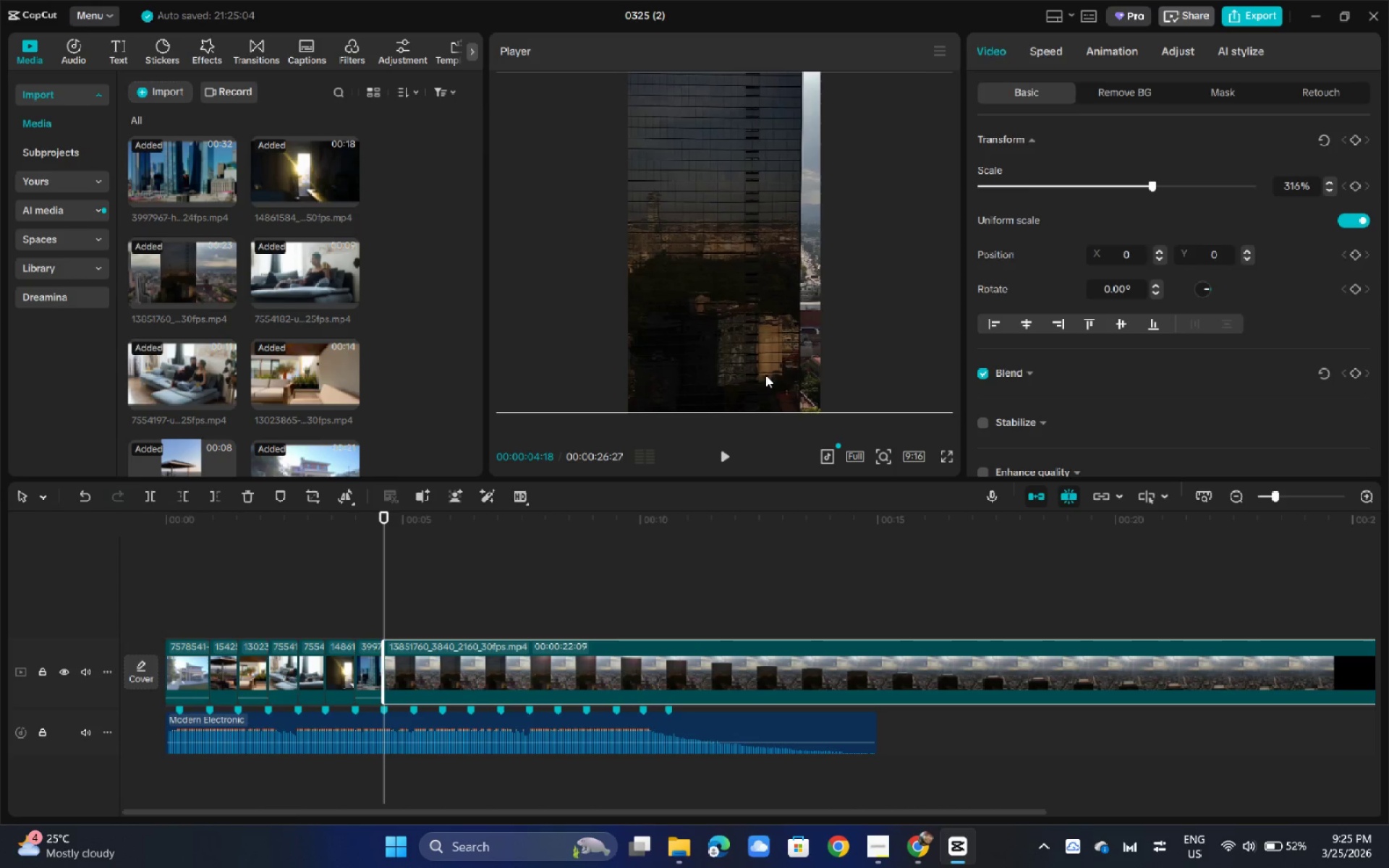 
key(Space)
 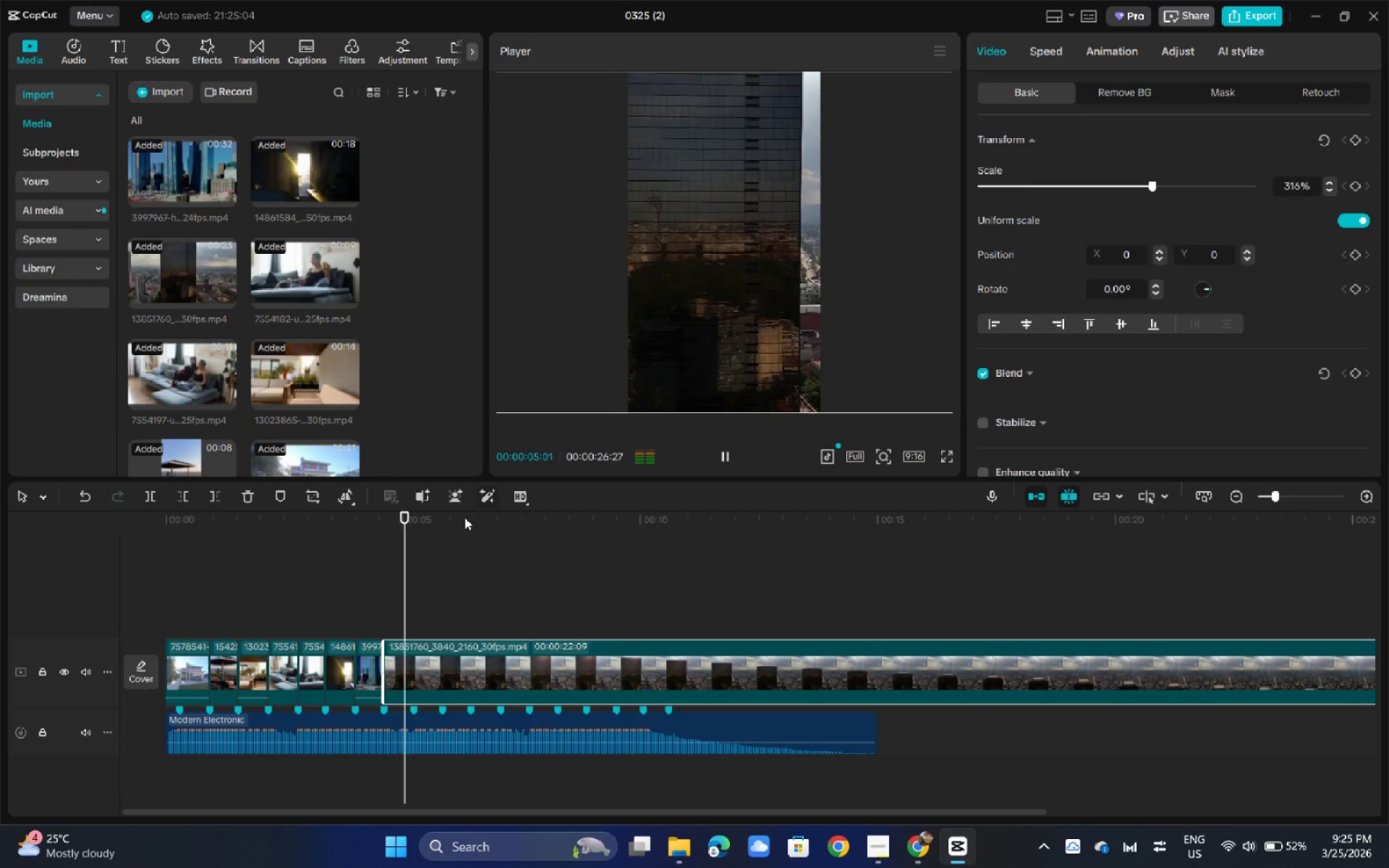 
key(Space)
 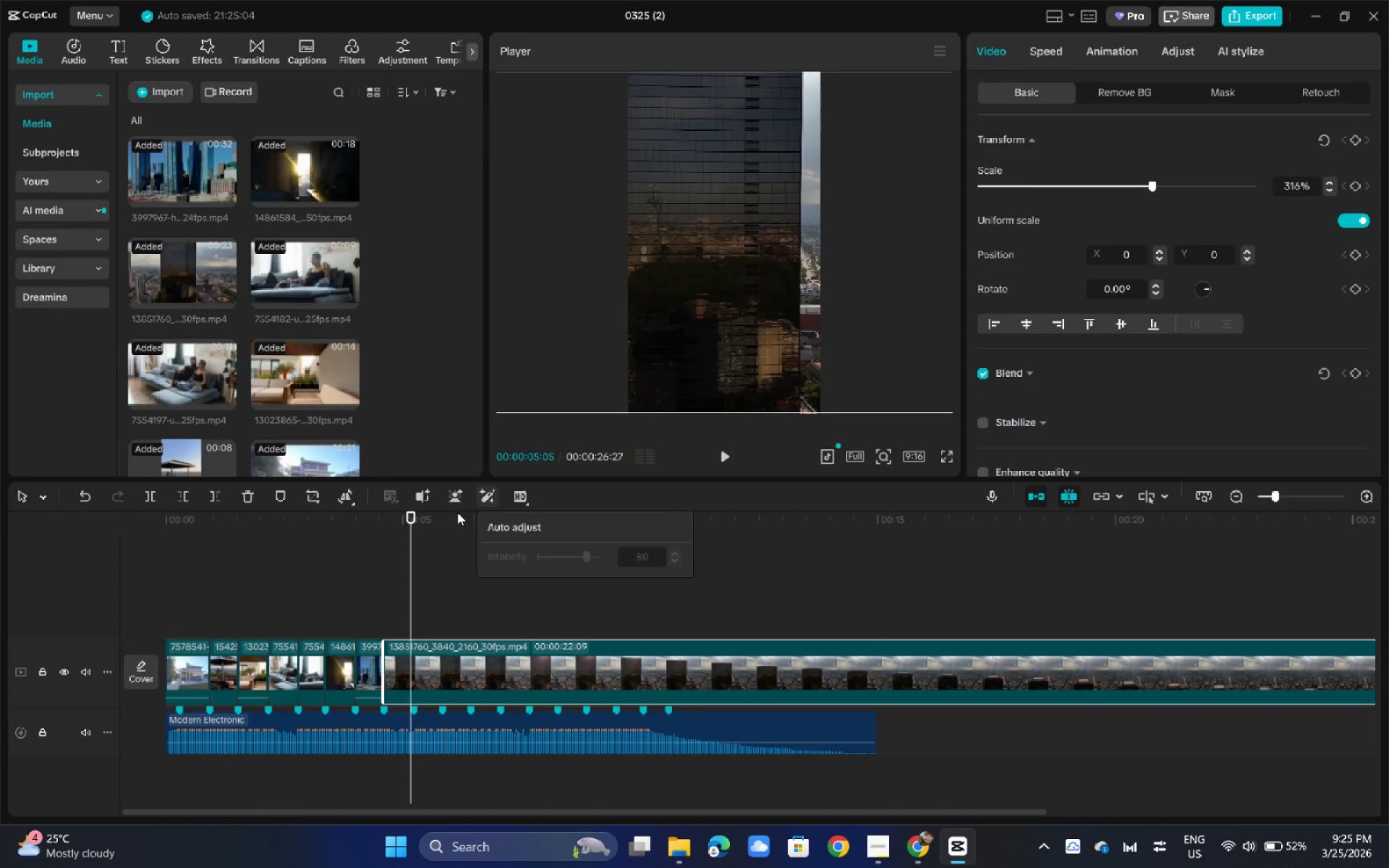 
key(Space)
 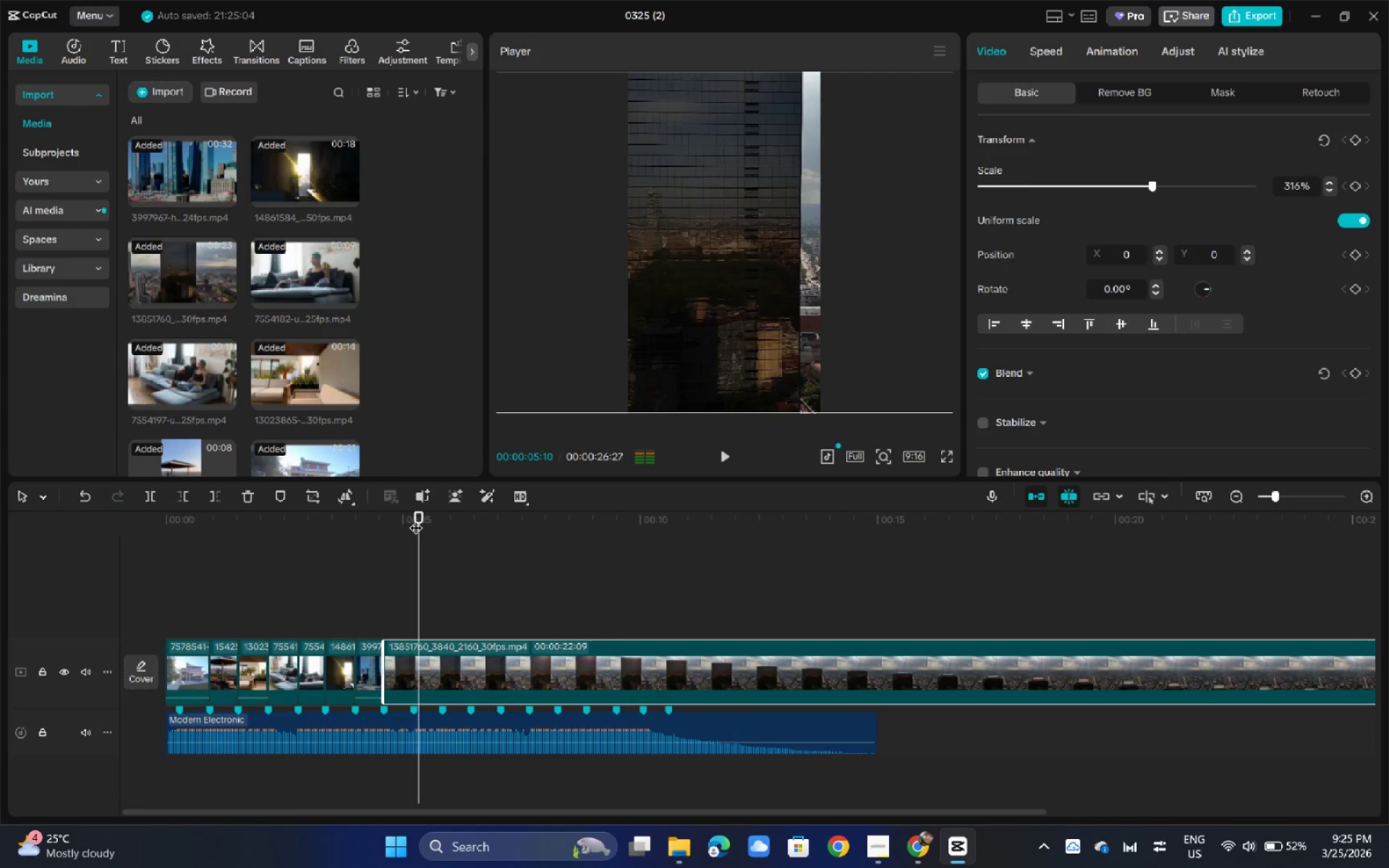 
key(Space)
 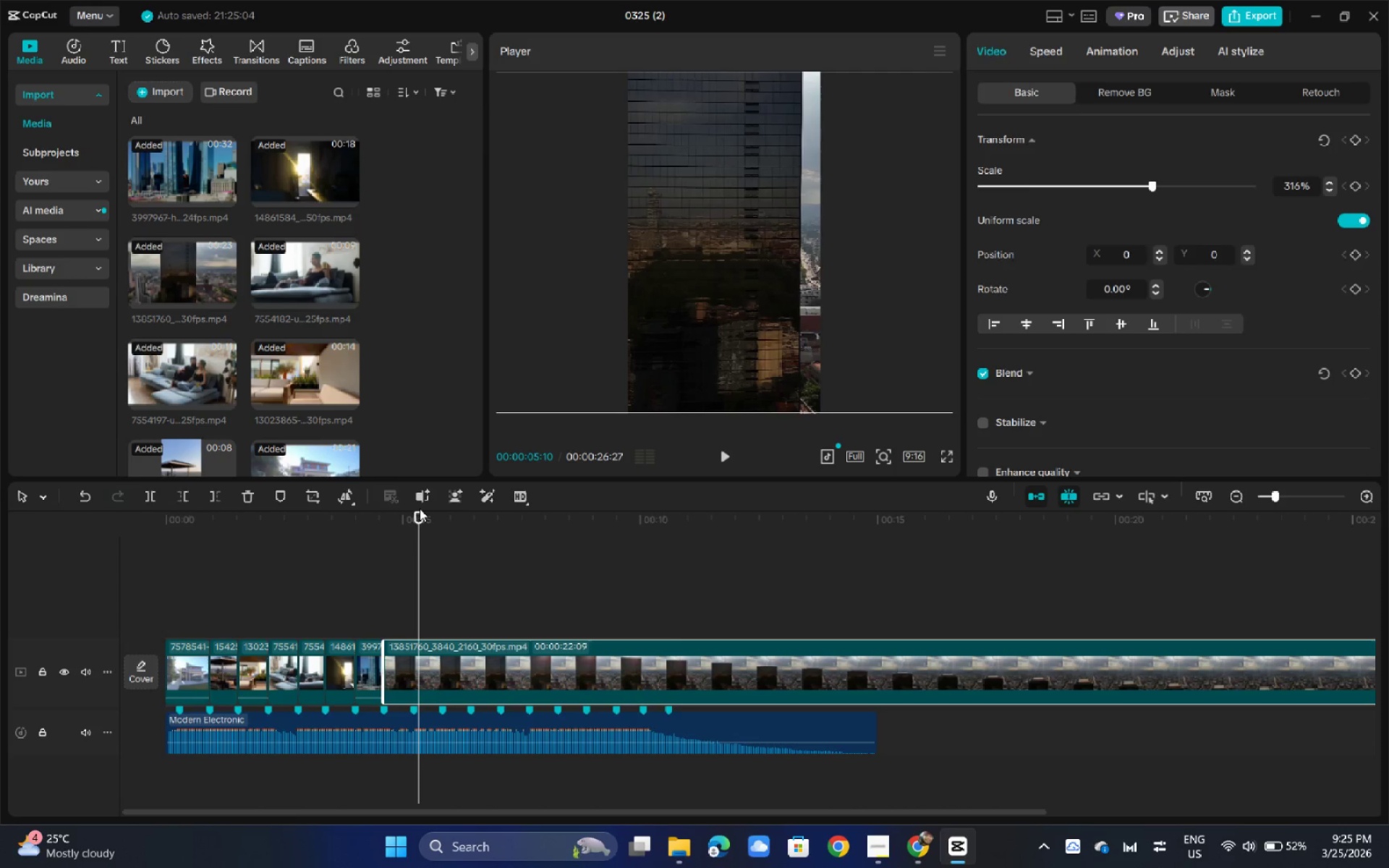 
left_click_drag(start_coordinate=[420, 509], to_coordinate=[415, 514])
 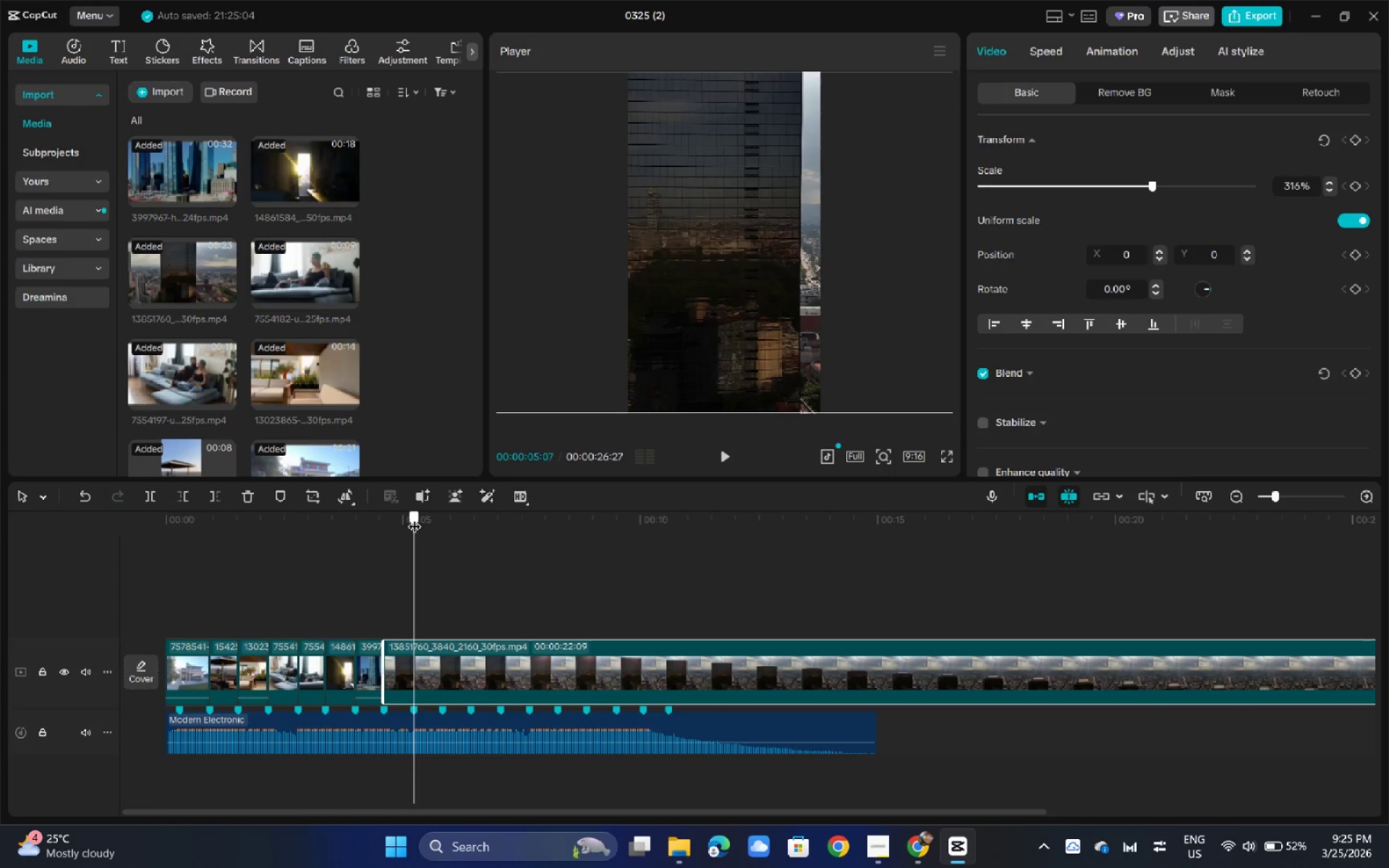 
left_click([415, 517])
 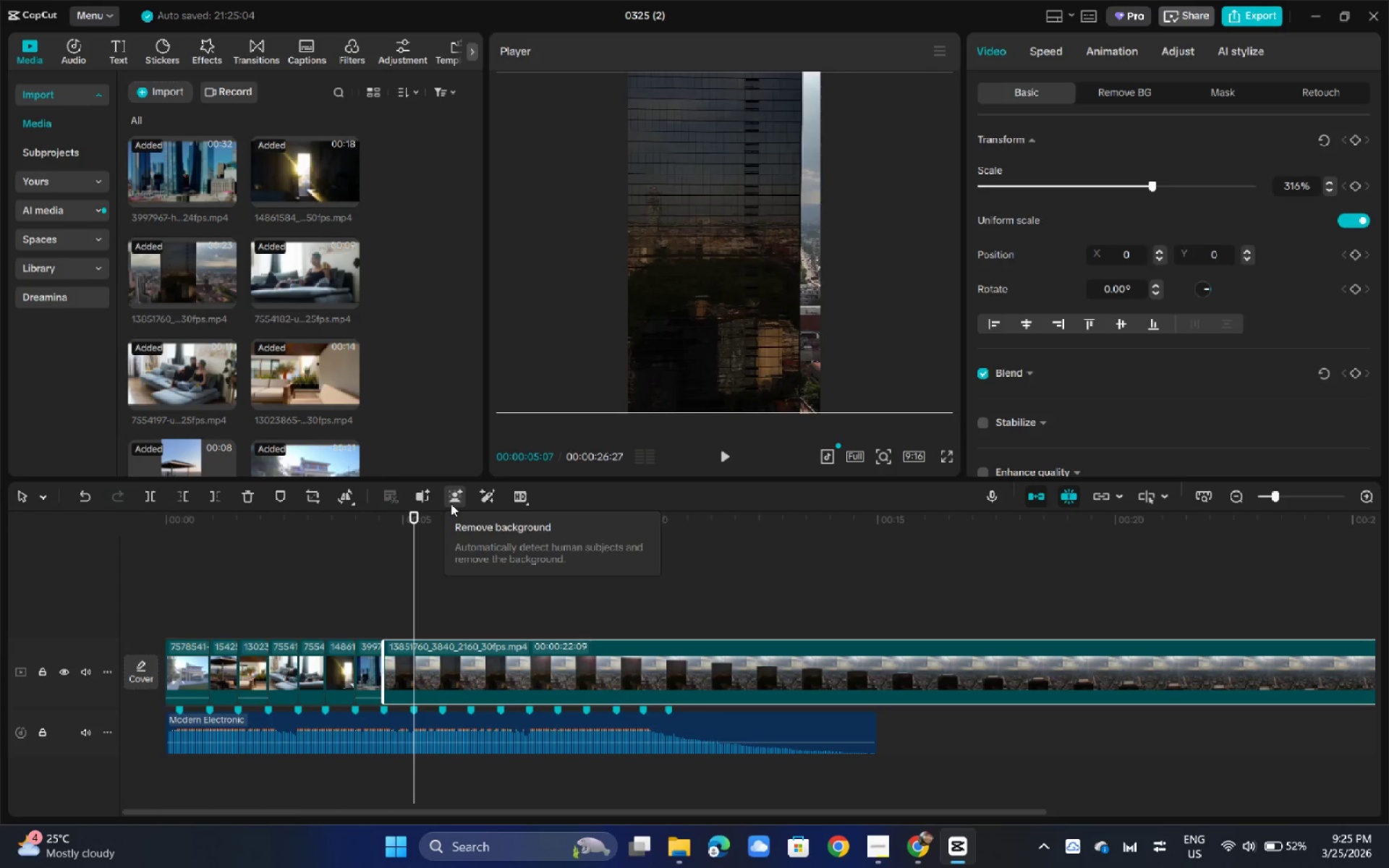 
key(Control+B)
 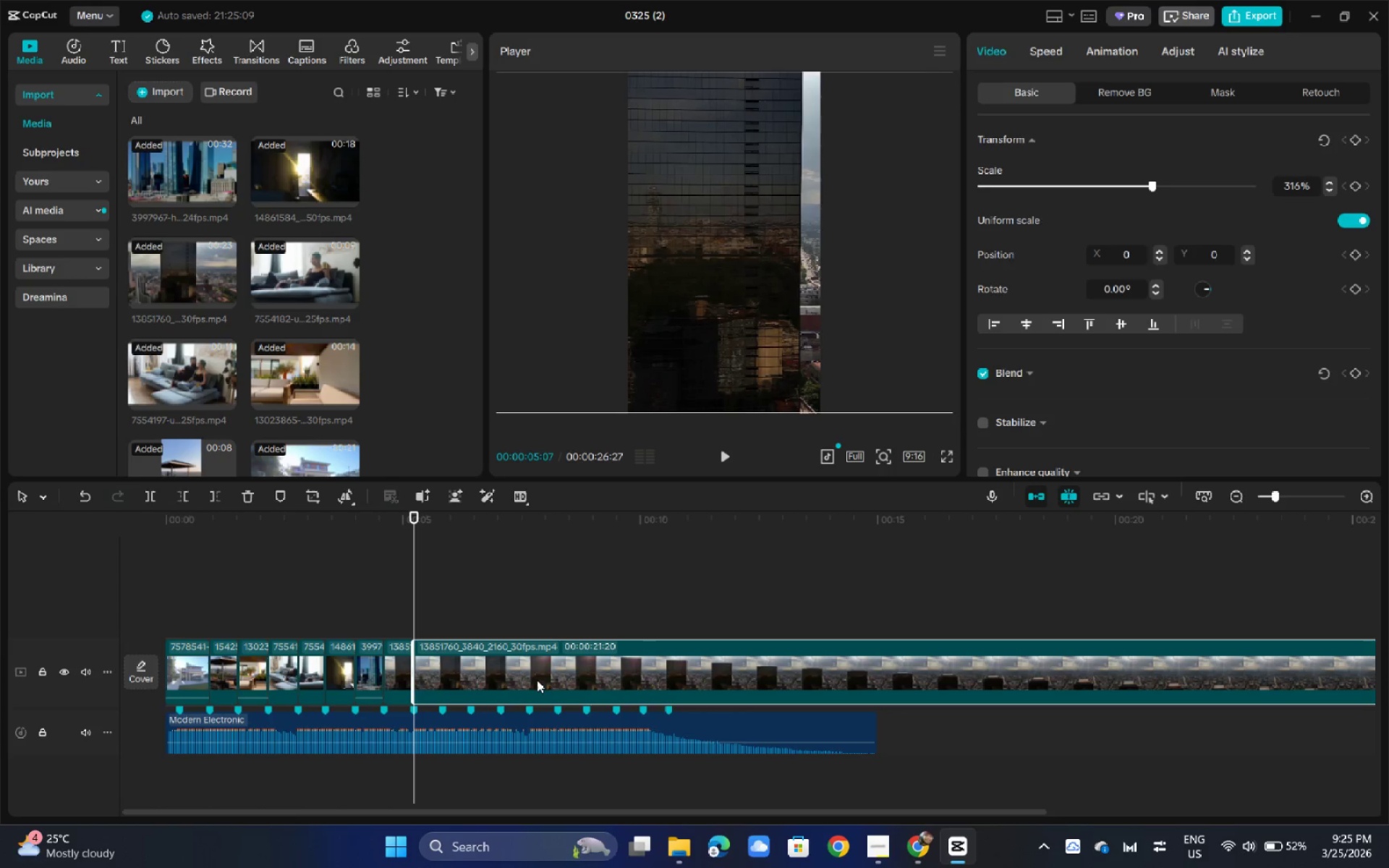 
key(Backspace)
 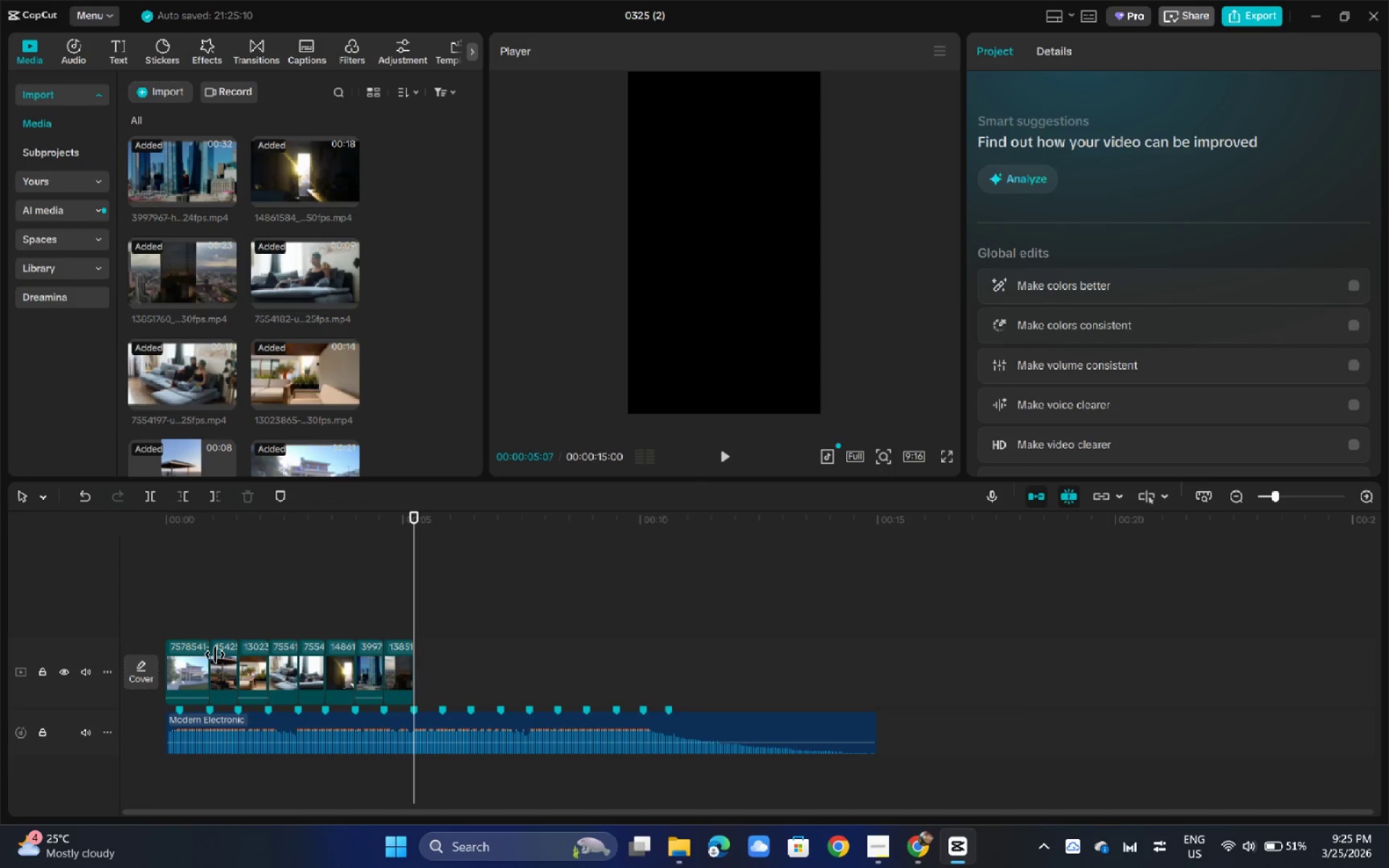 
wait(47.0)
 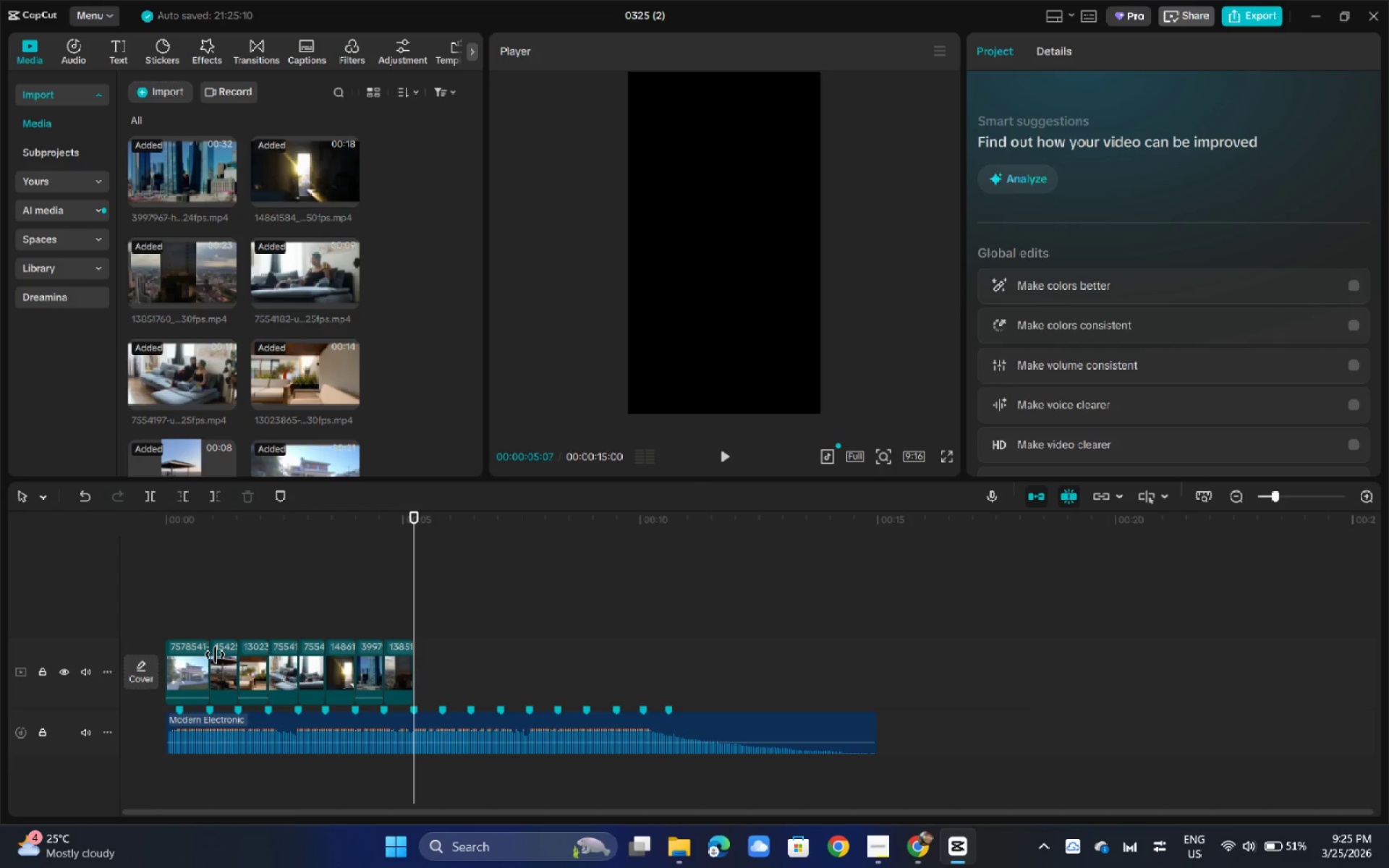 
key(Space)
 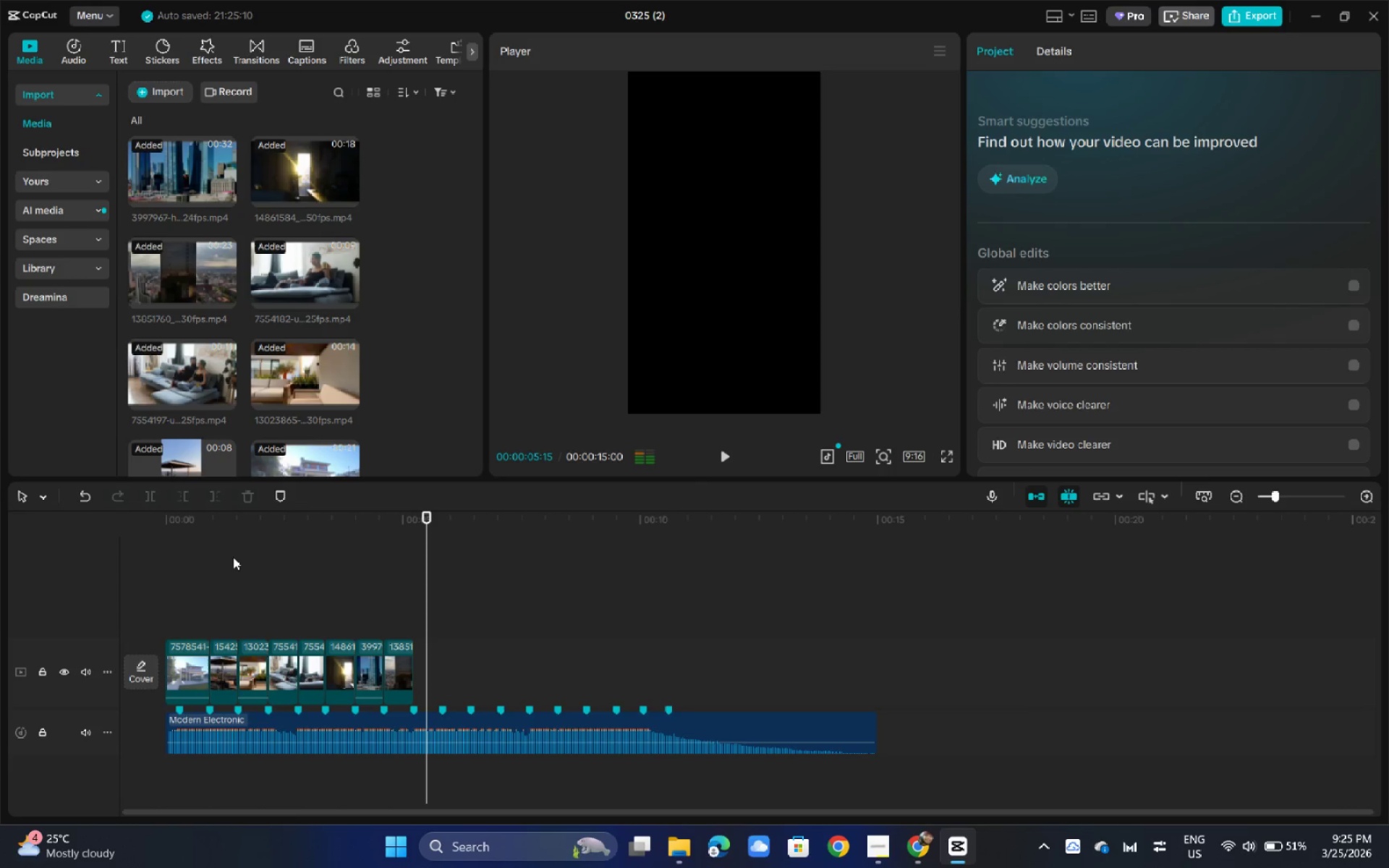 
key(Space)
 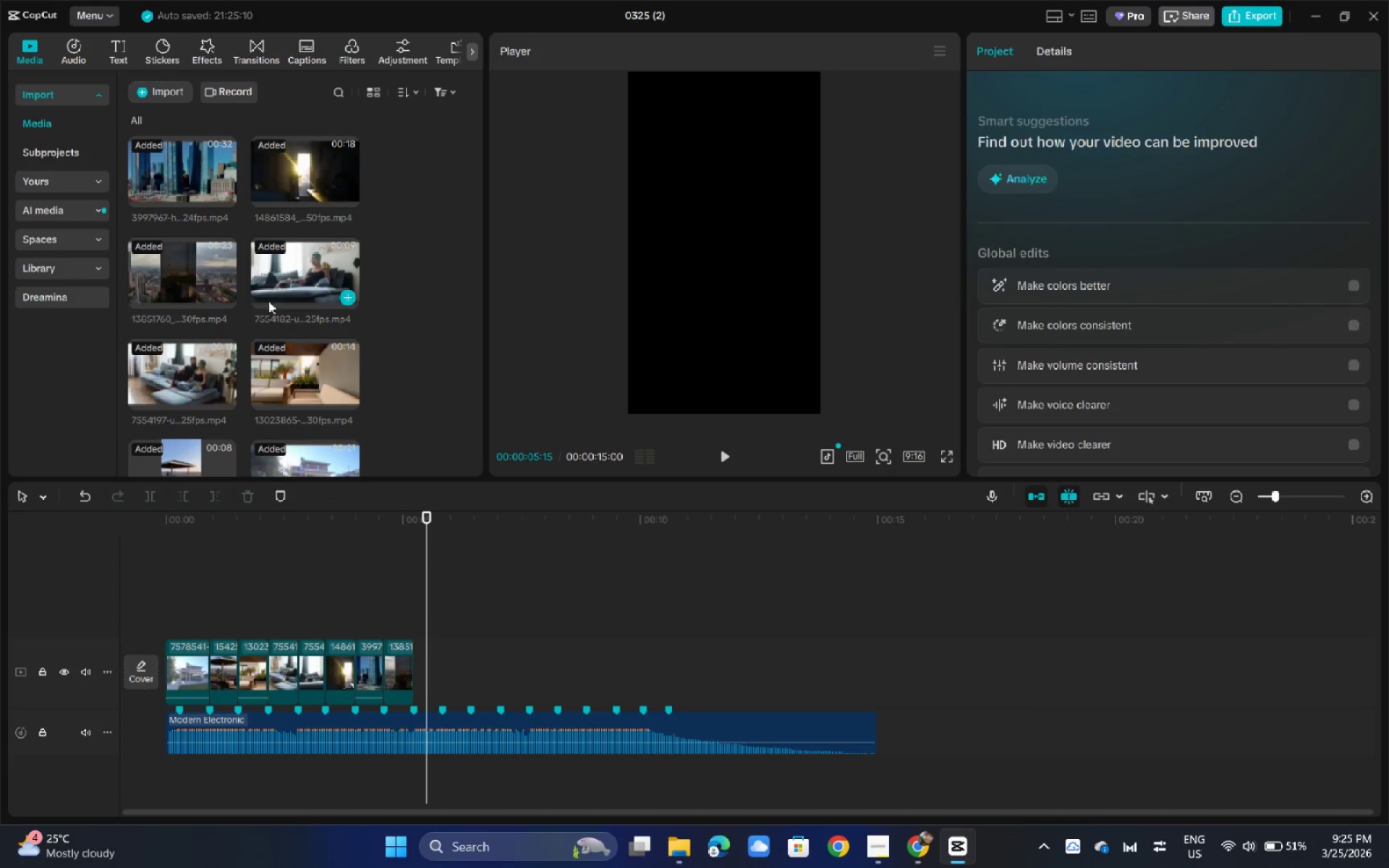 
scroll: coordinate [302, 412], scroll_direction: down, amount: 7.0
 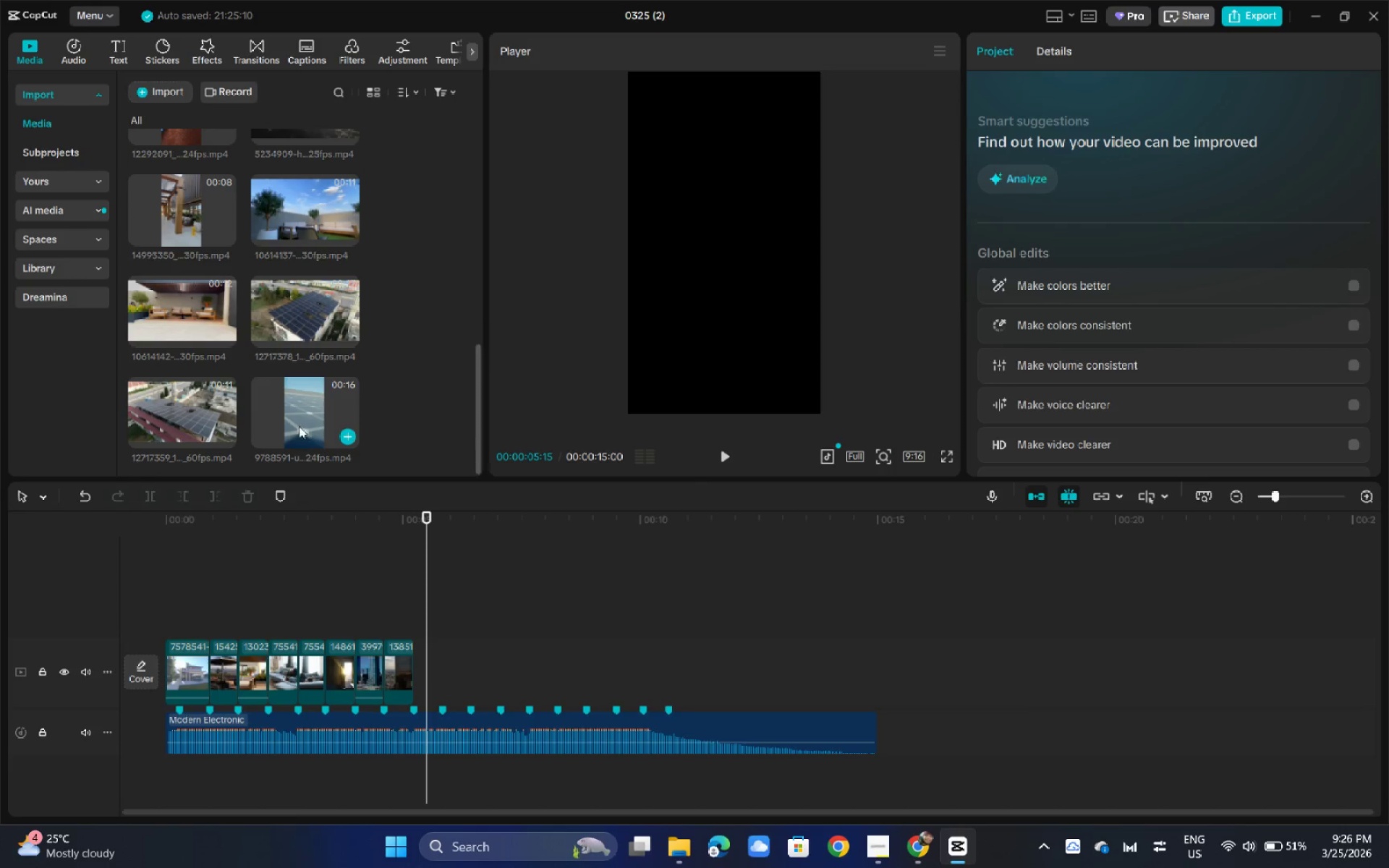 
left_click_drag(start_coordinate=[294, 420], to_coordinate=[433, 671])
 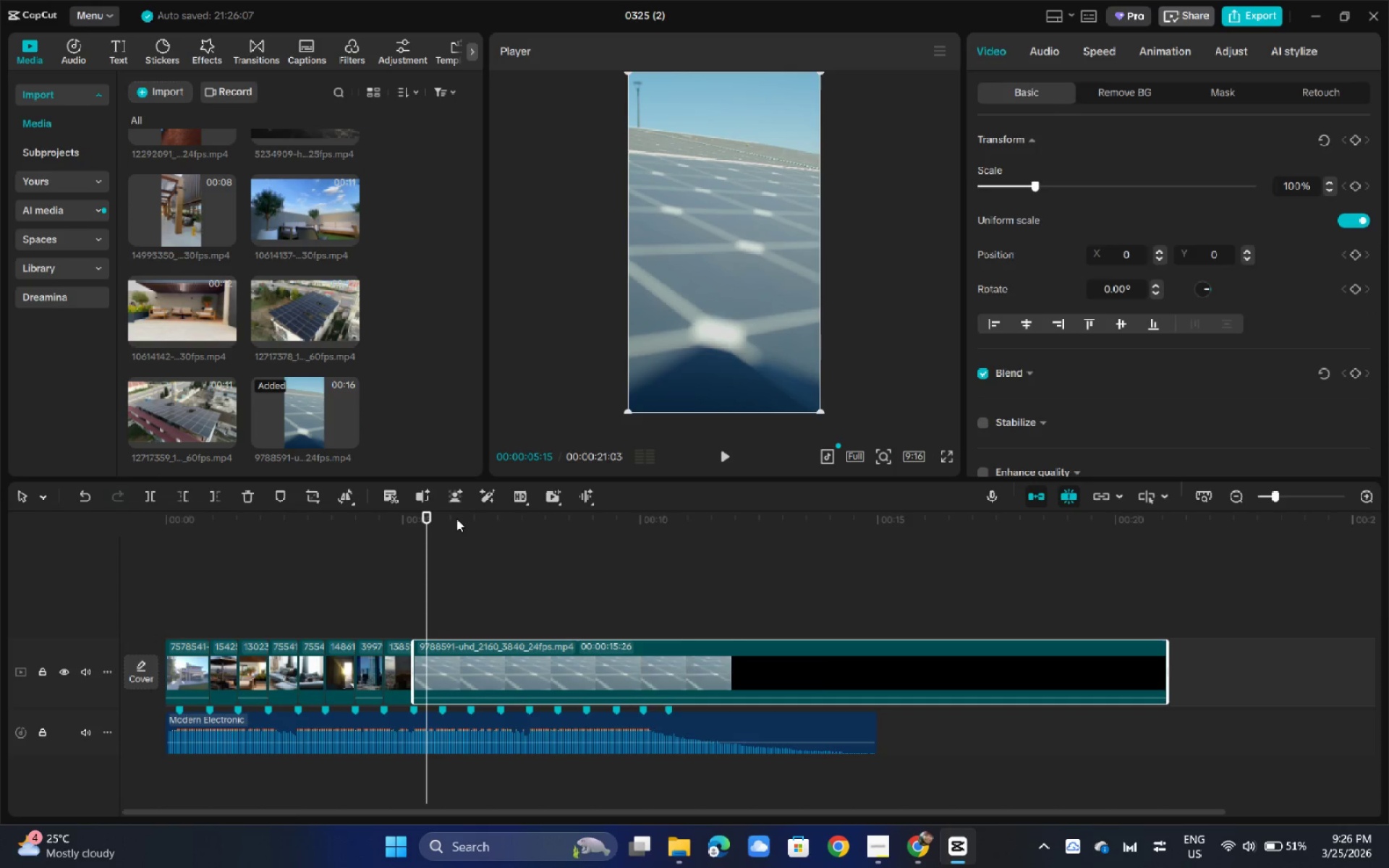 
key(Space)
 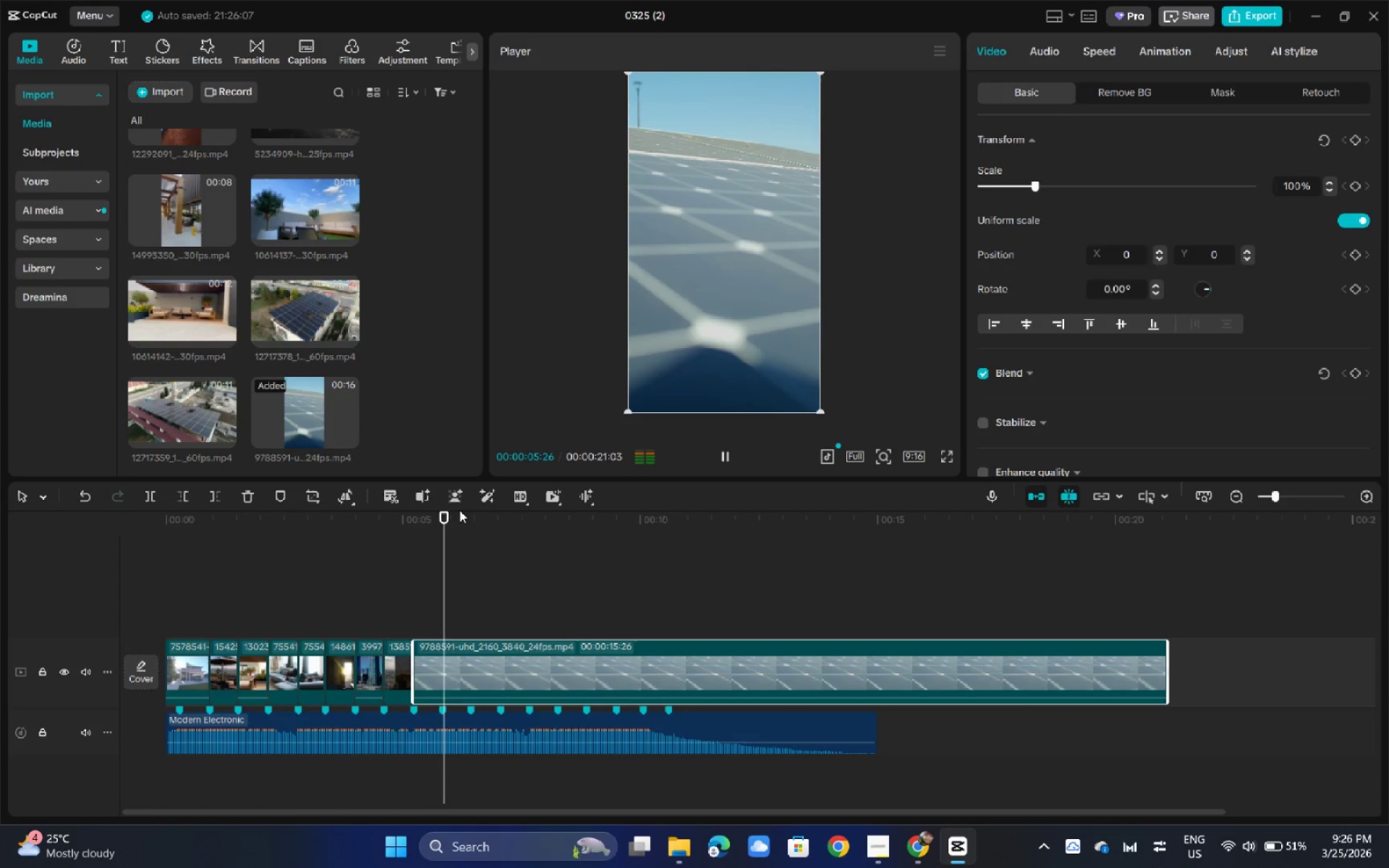 
key(Space)
 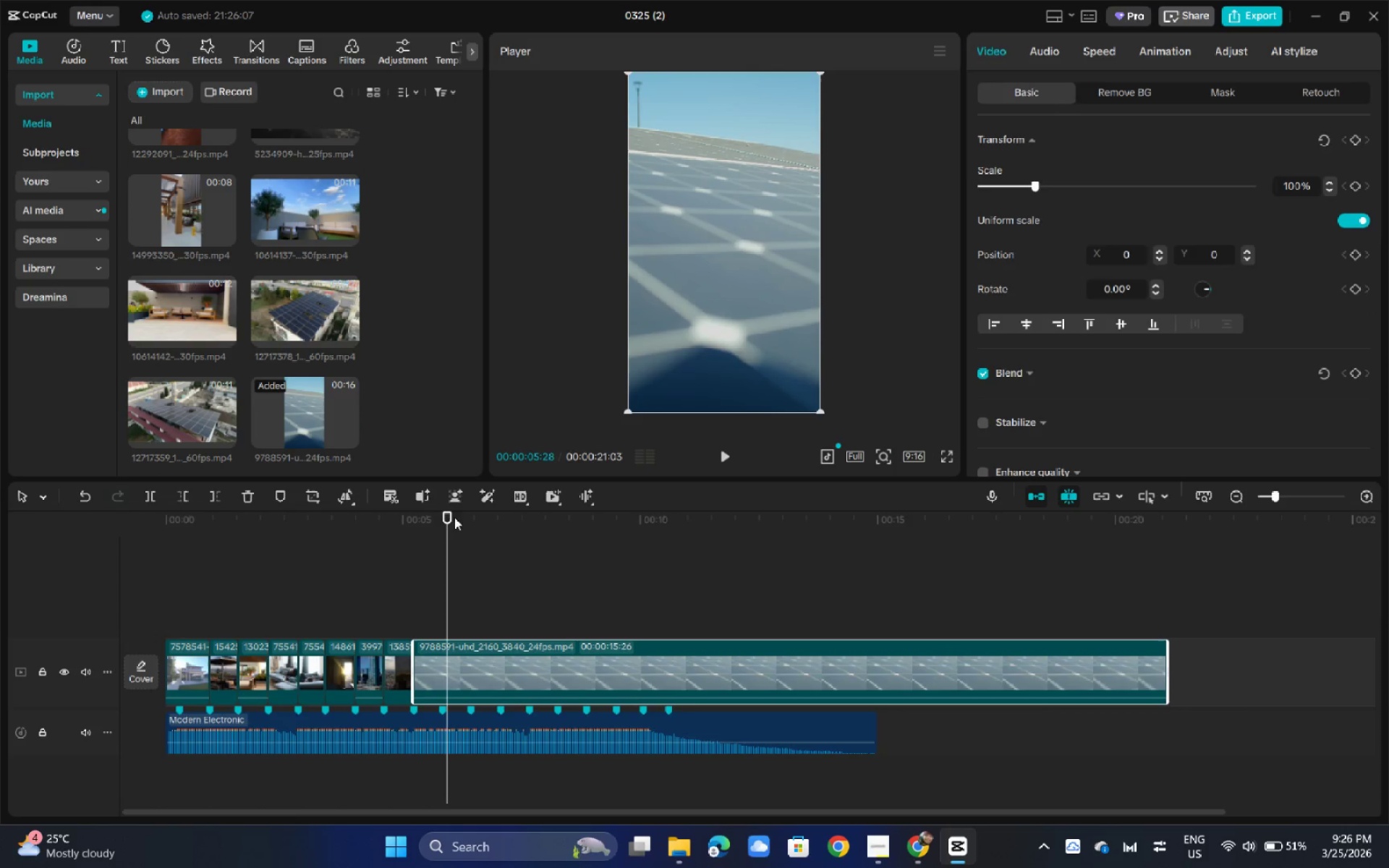 
left_click_drag(start_coordinate=[453, 519], to_coordinate=[441, 523])
 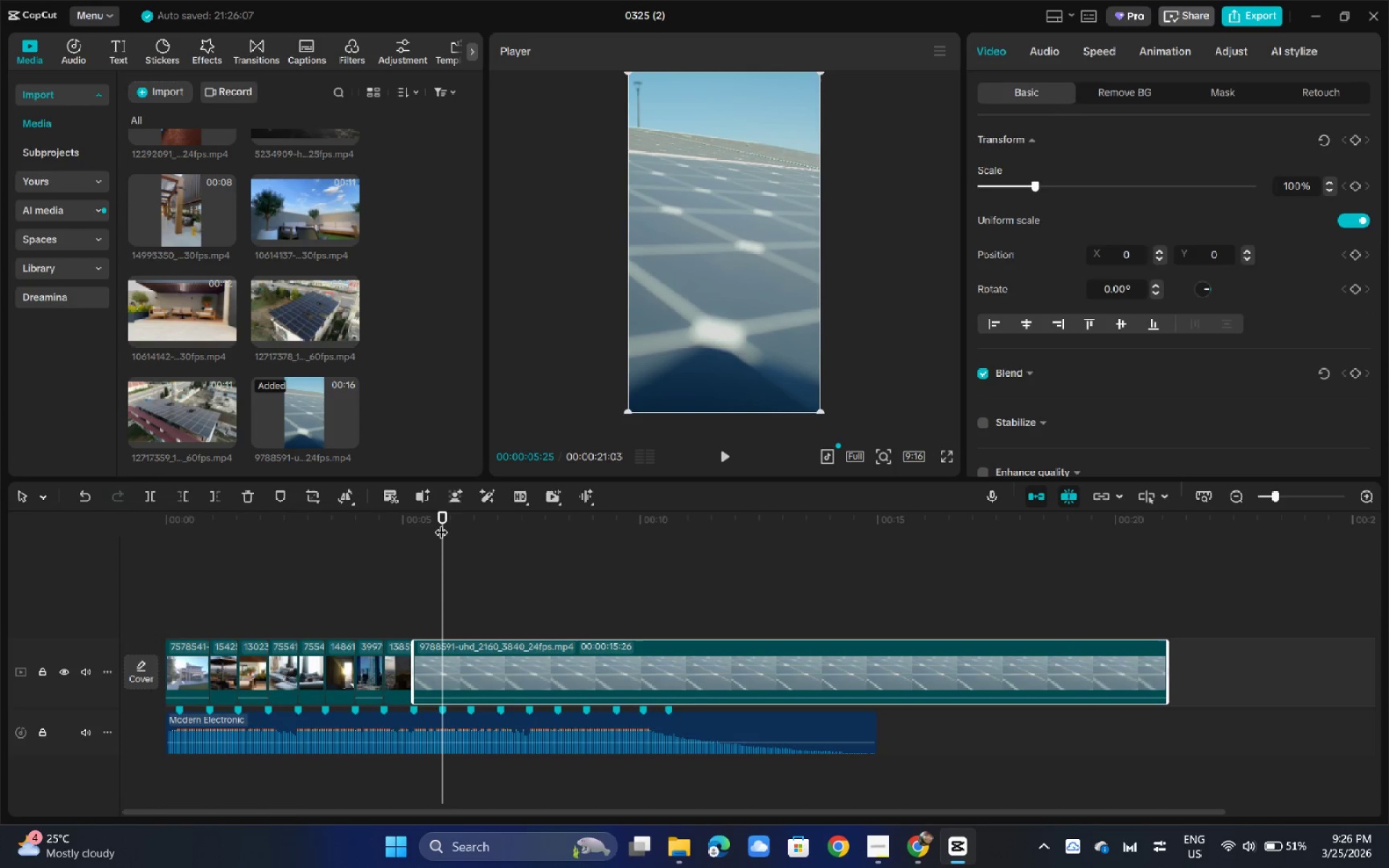 
key(Control+B)
 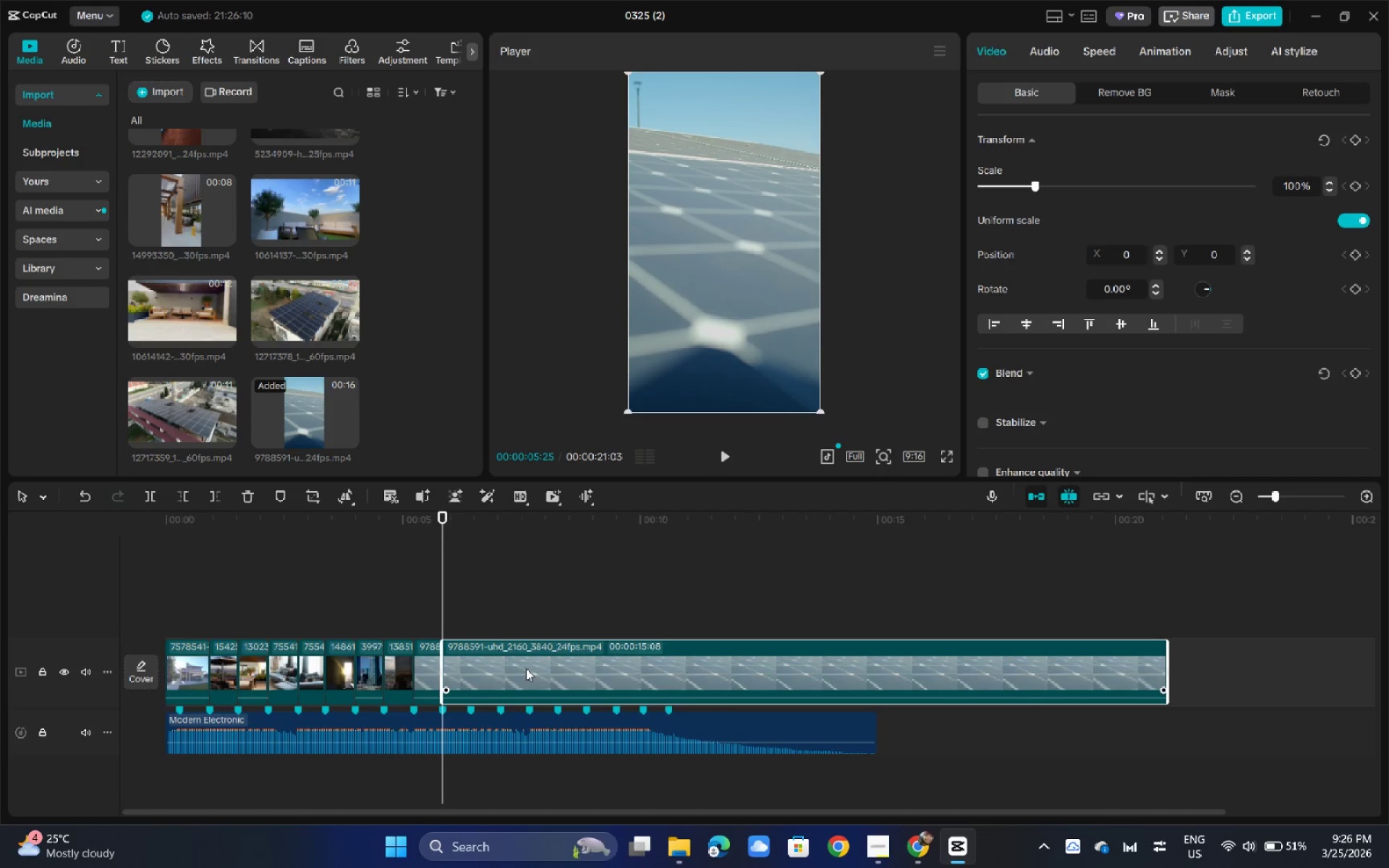 
left_click([526, 668])
 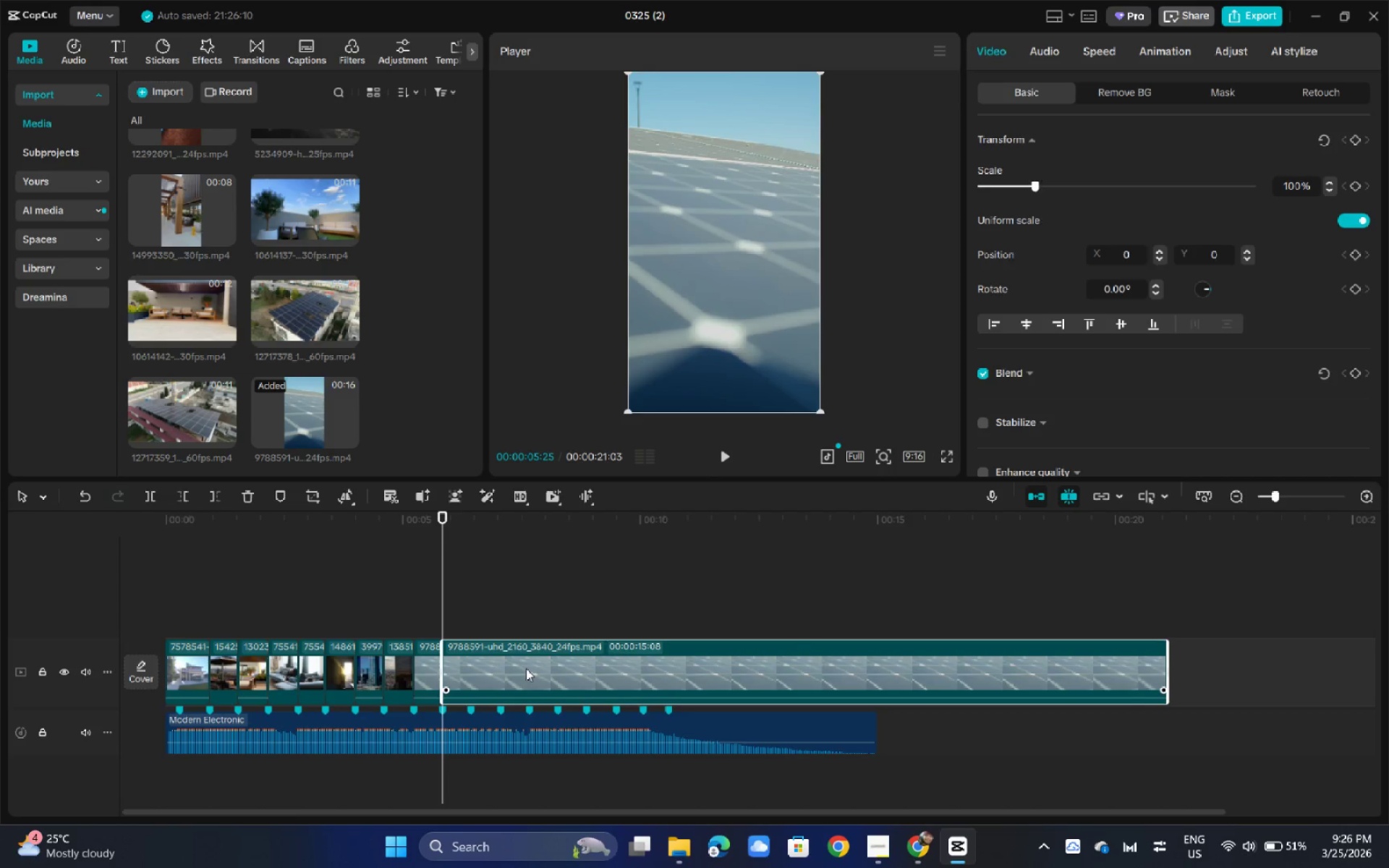 
key(Backspace)
 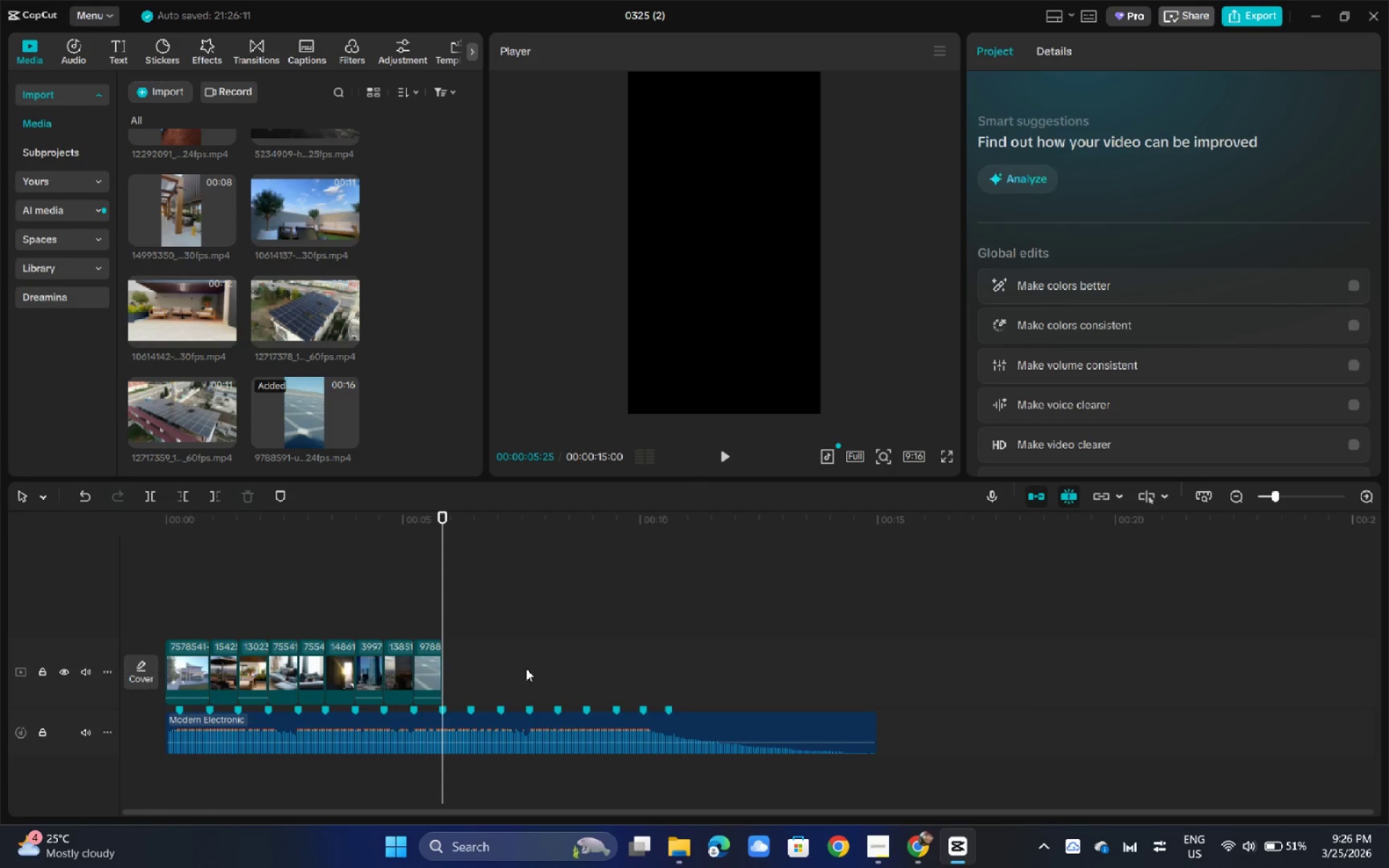 
wait(30.44)
 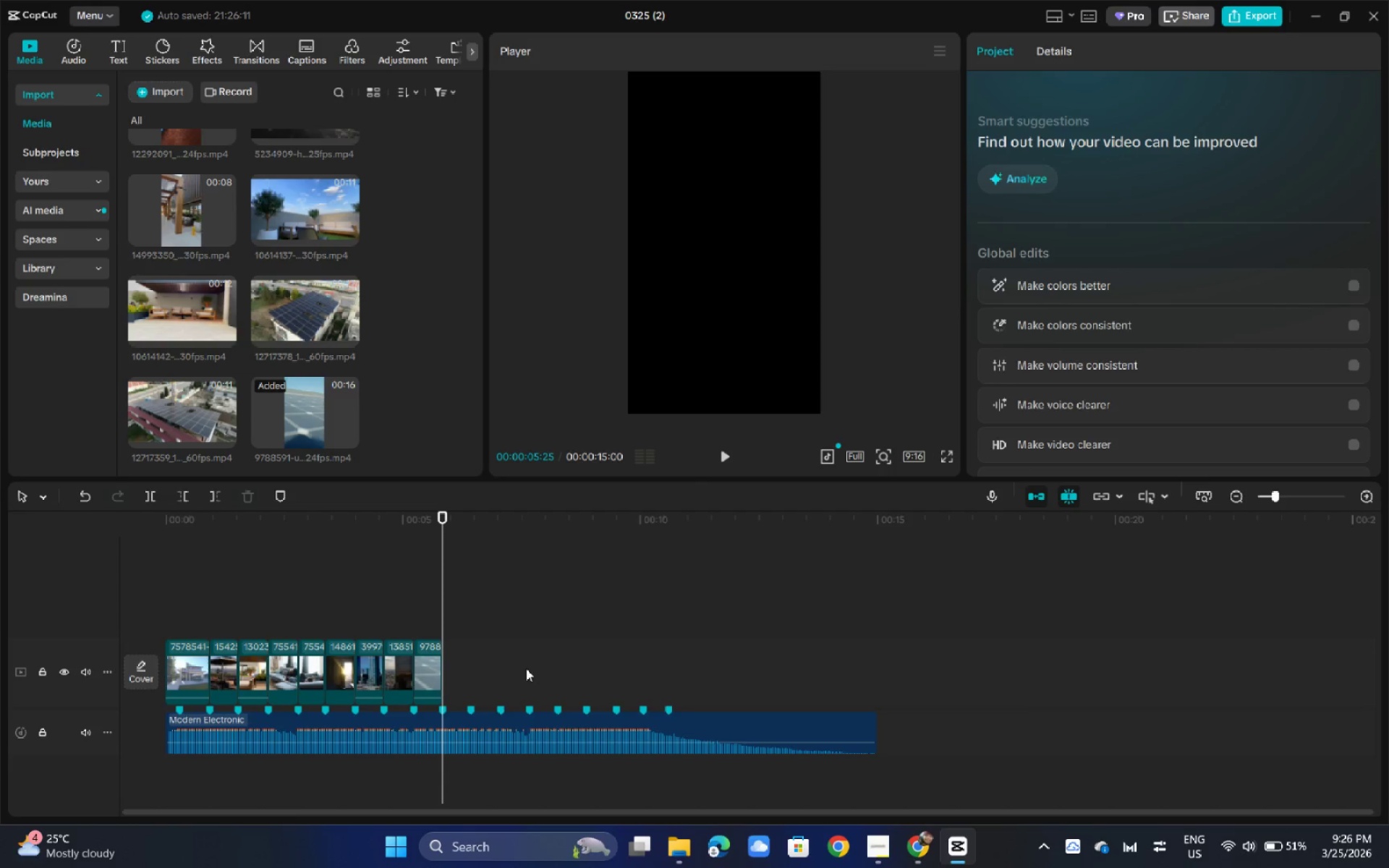 
key(Space)
 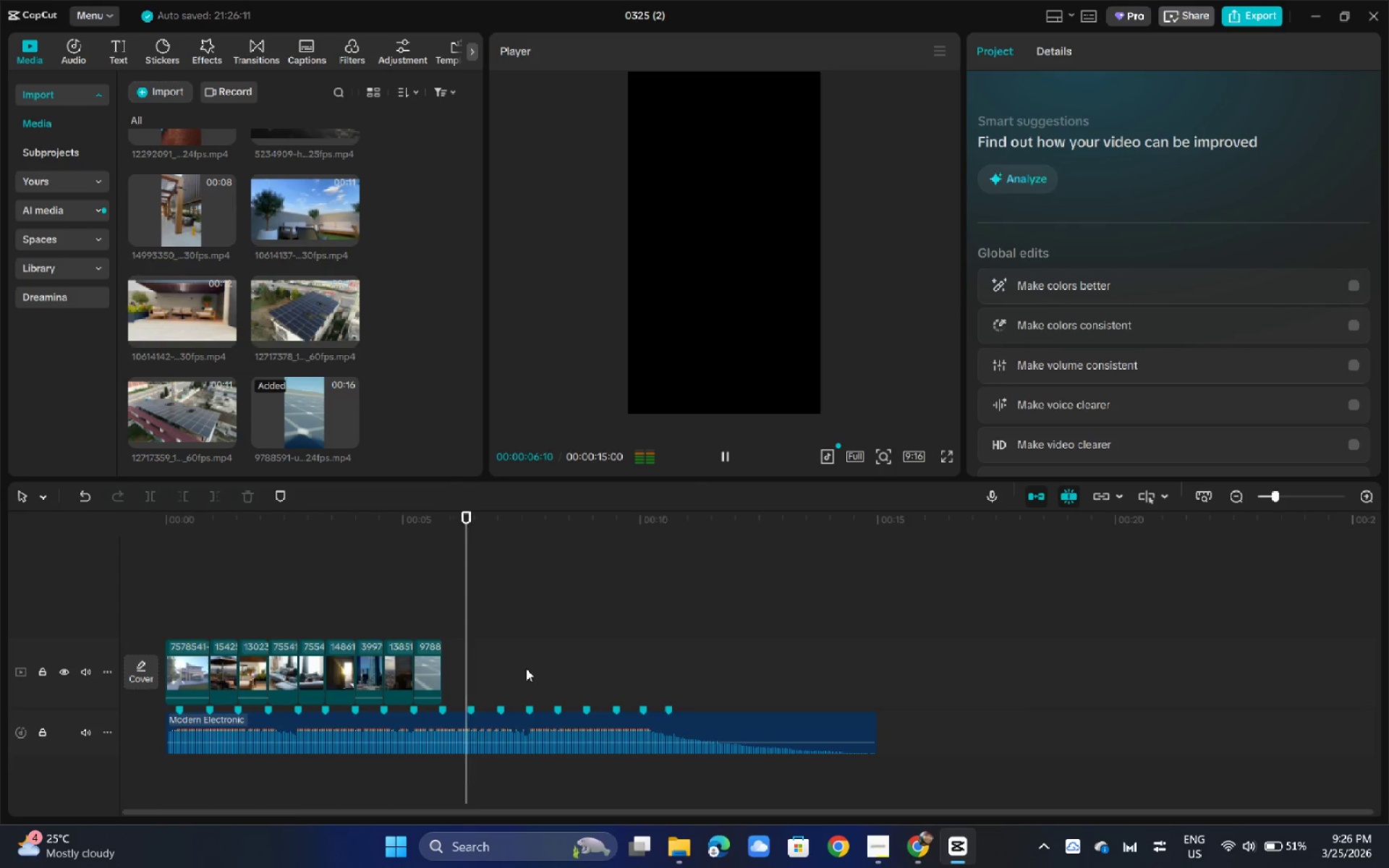 
key(Space)
 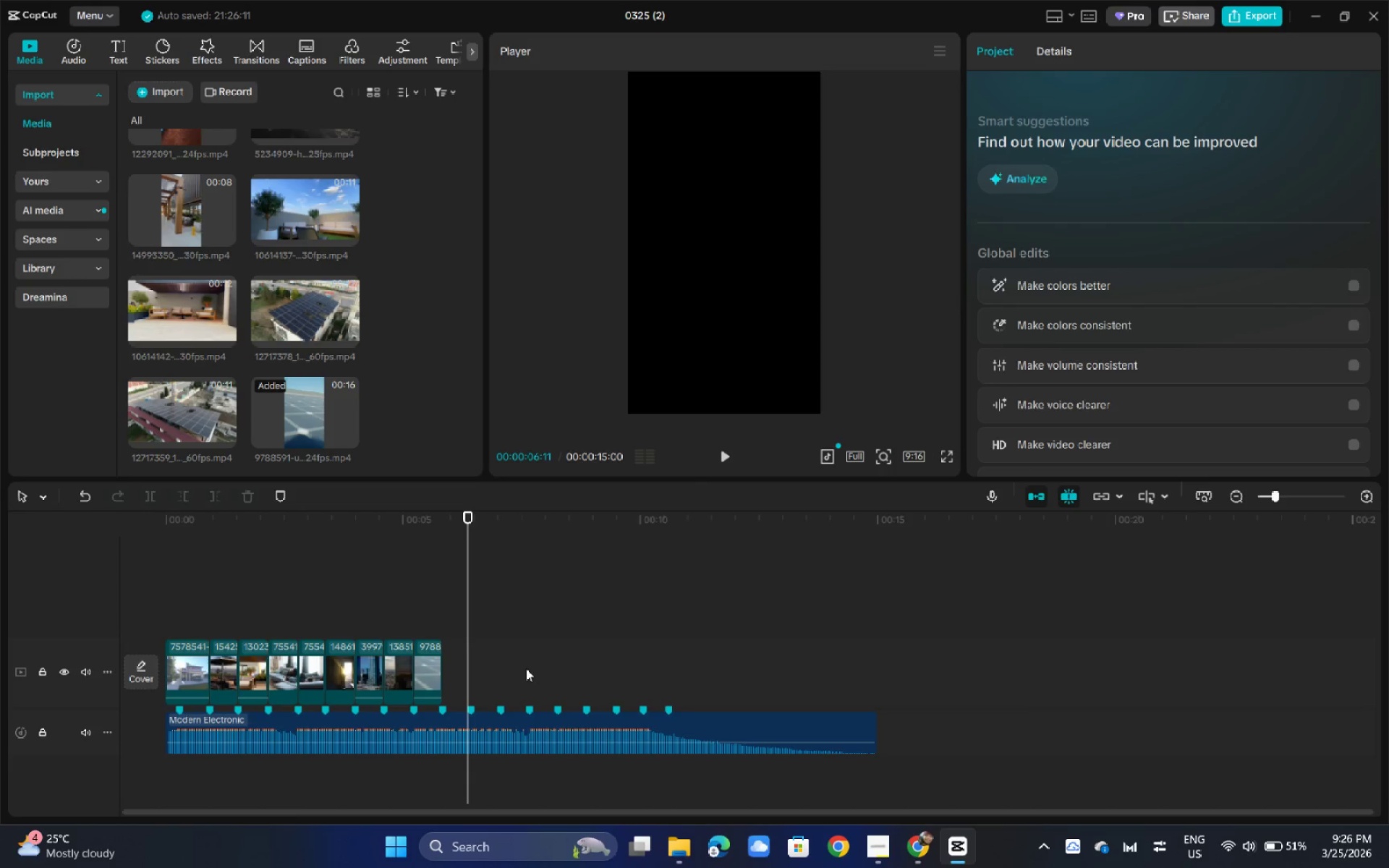 
key(Space)
 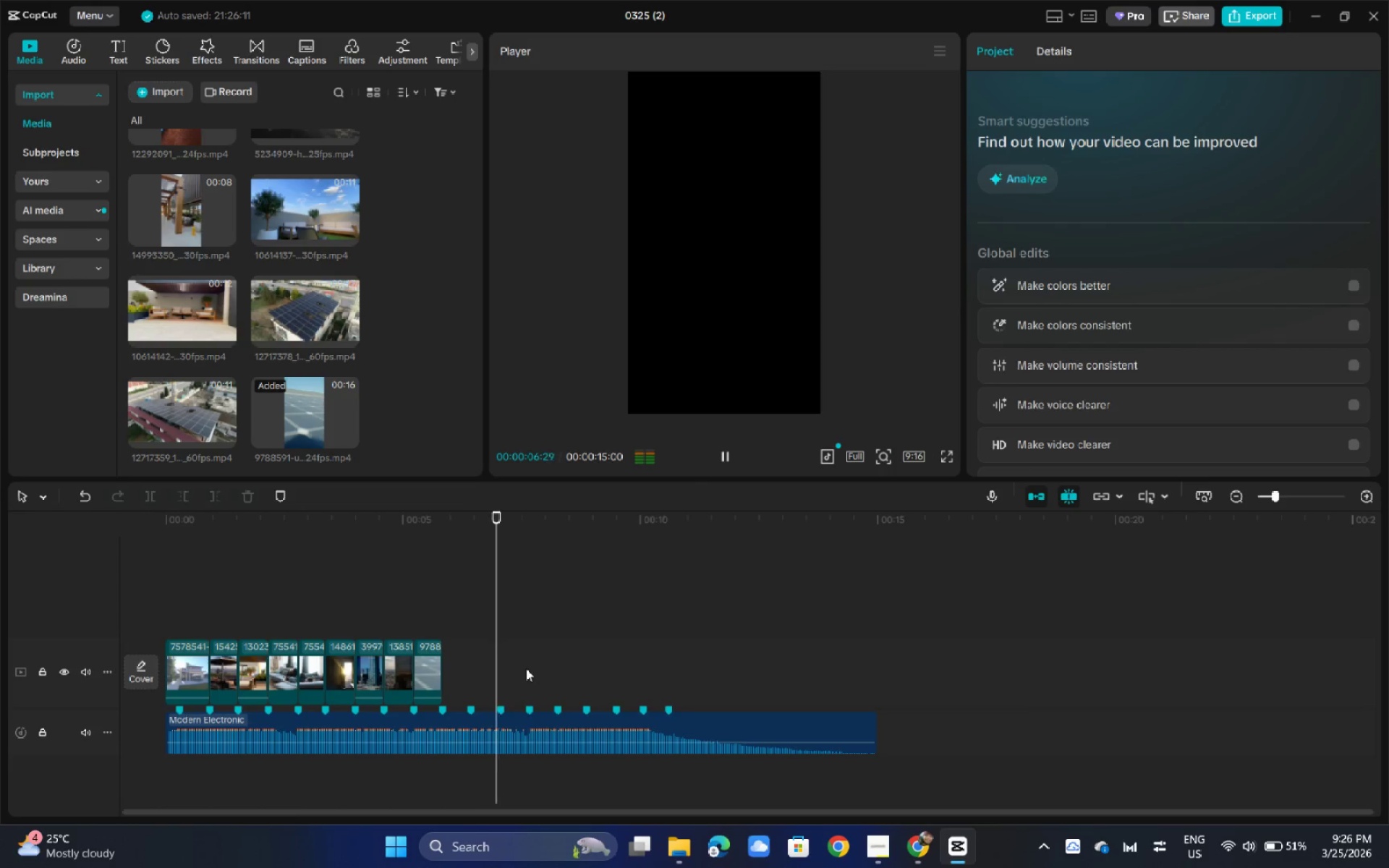 
key(Space)
 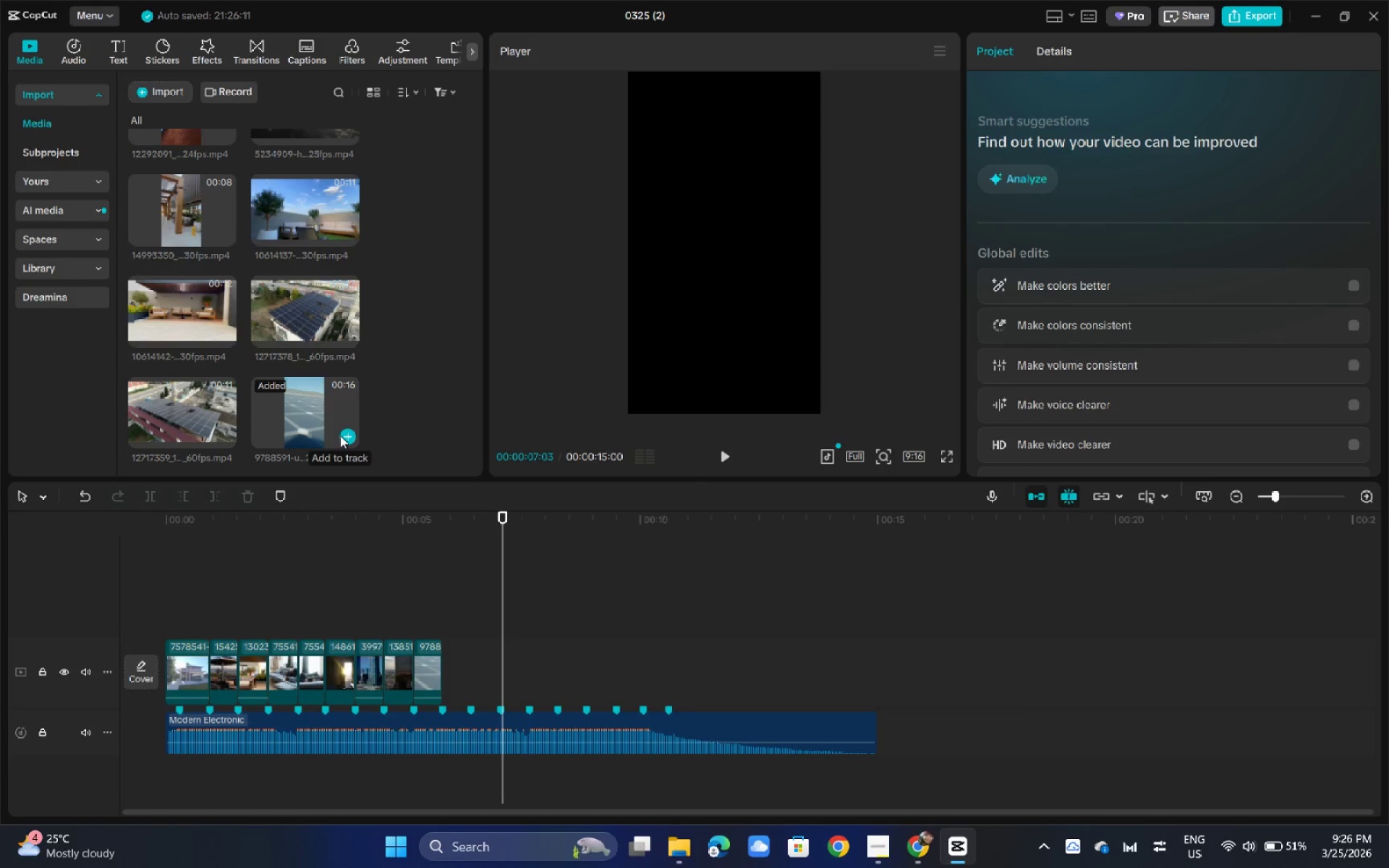 
wait(9.64)
 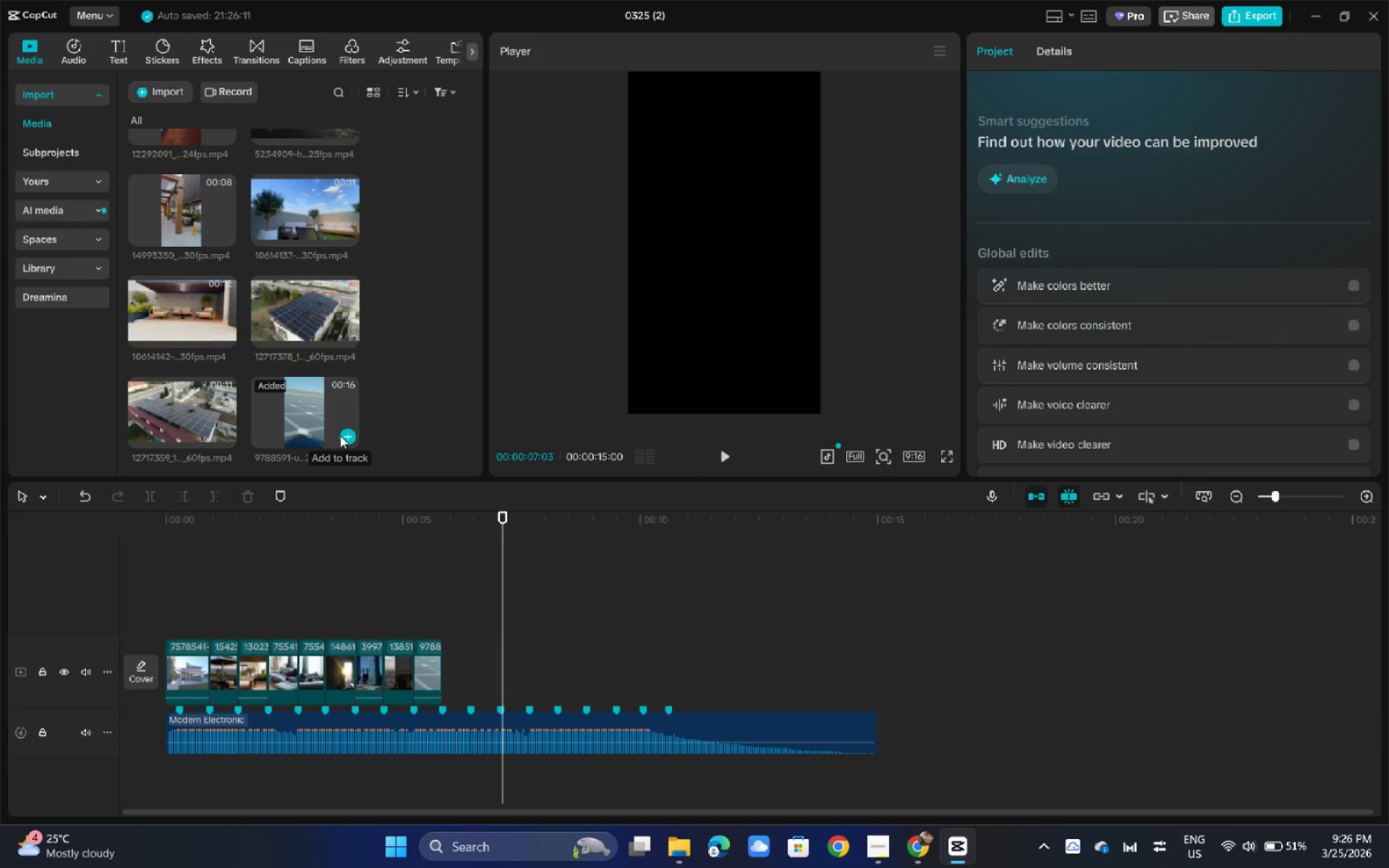 
key(Space)
 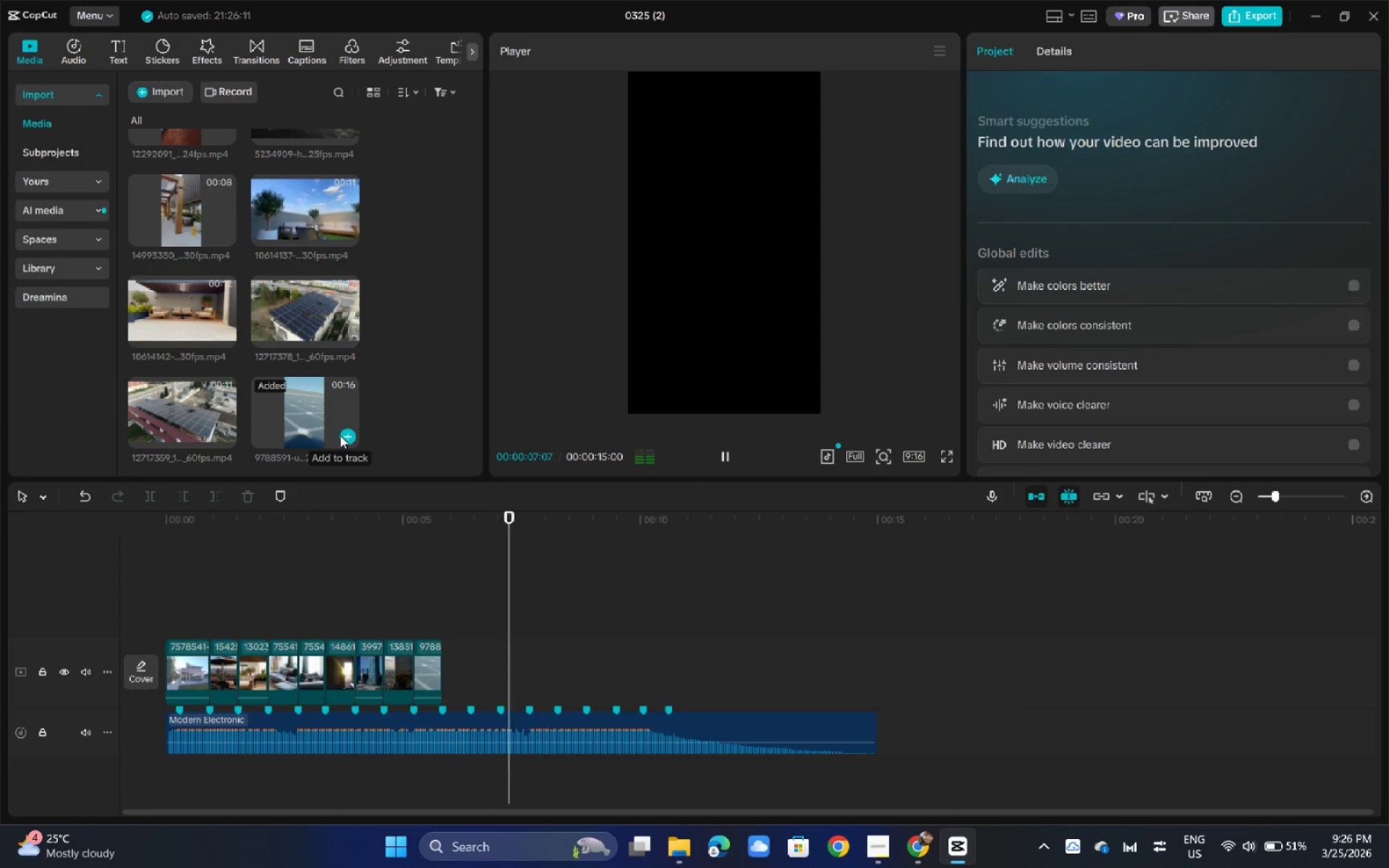 
key(Space)
 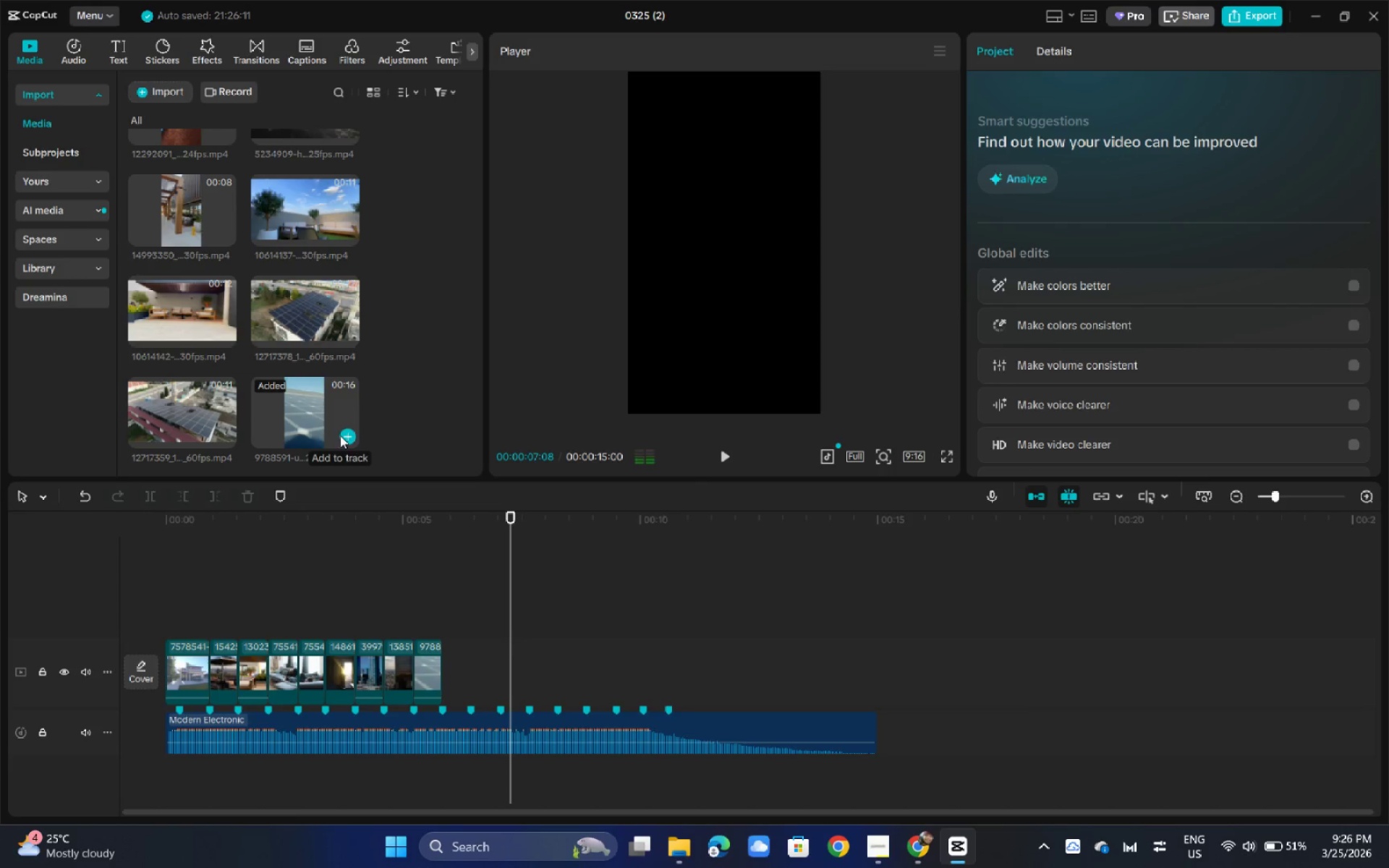 
key(Space)
 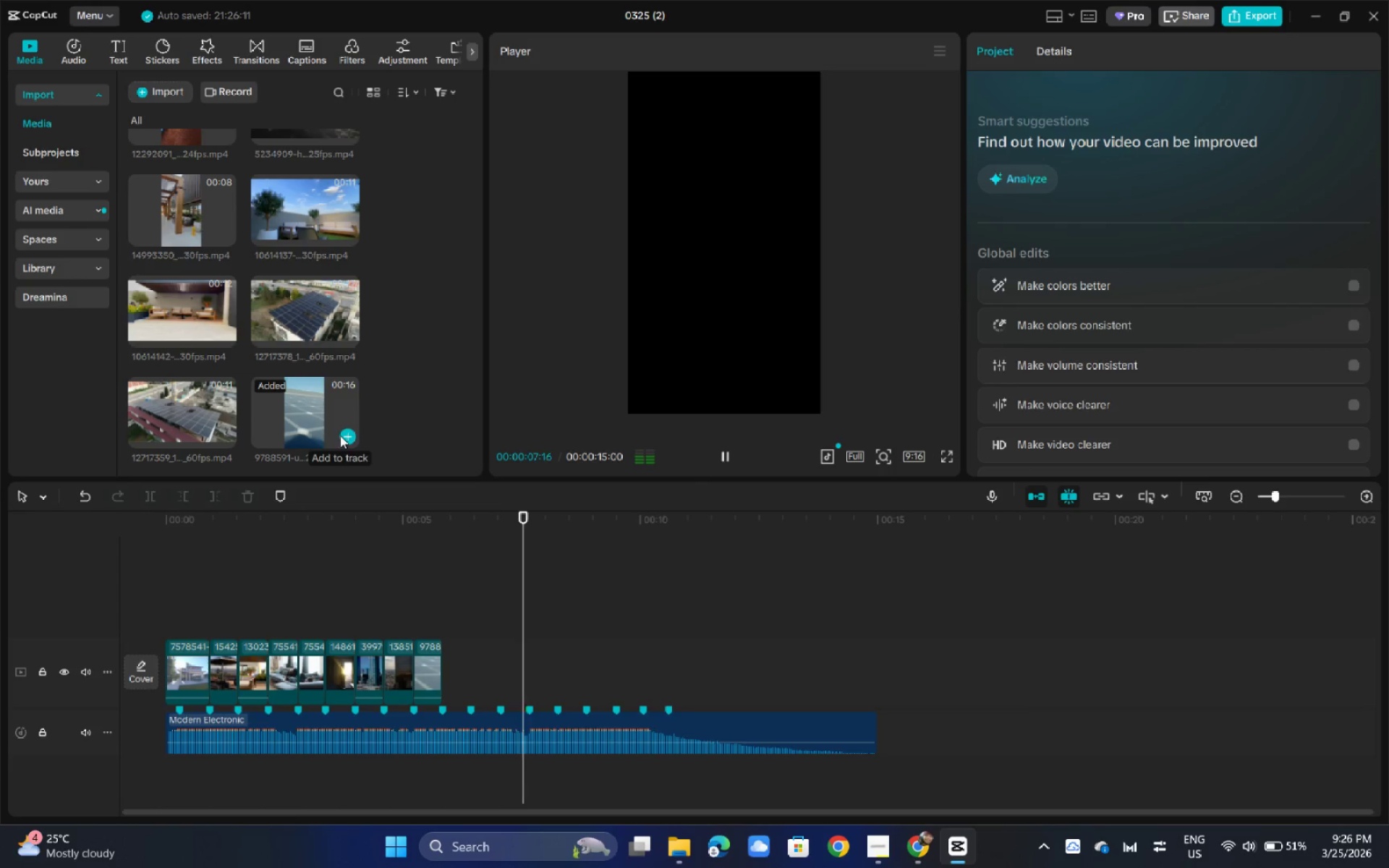 
key(Space)
 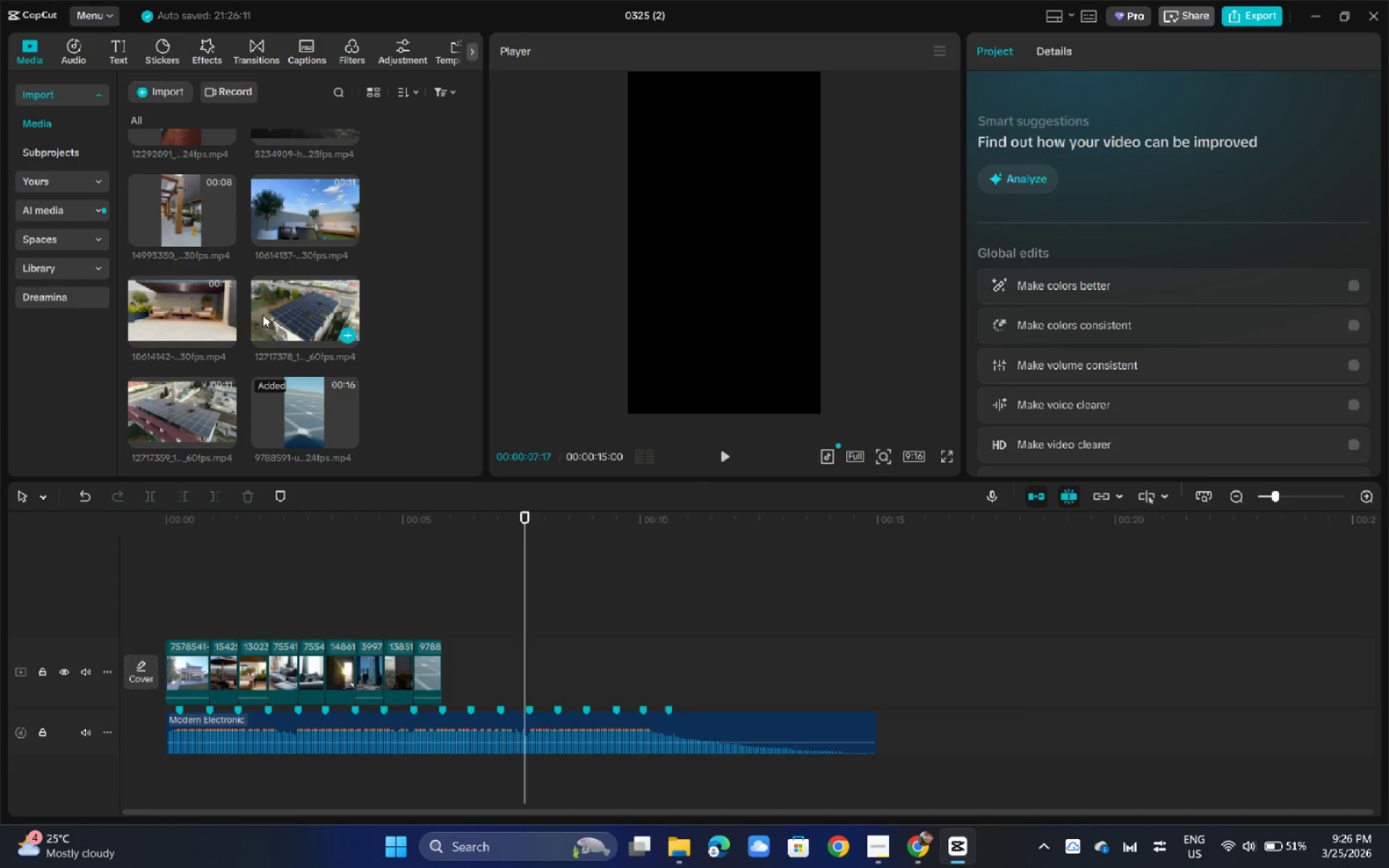 
left_click_drag(start_coordinate=[281, 315], to_coordinate=[465, 669])
 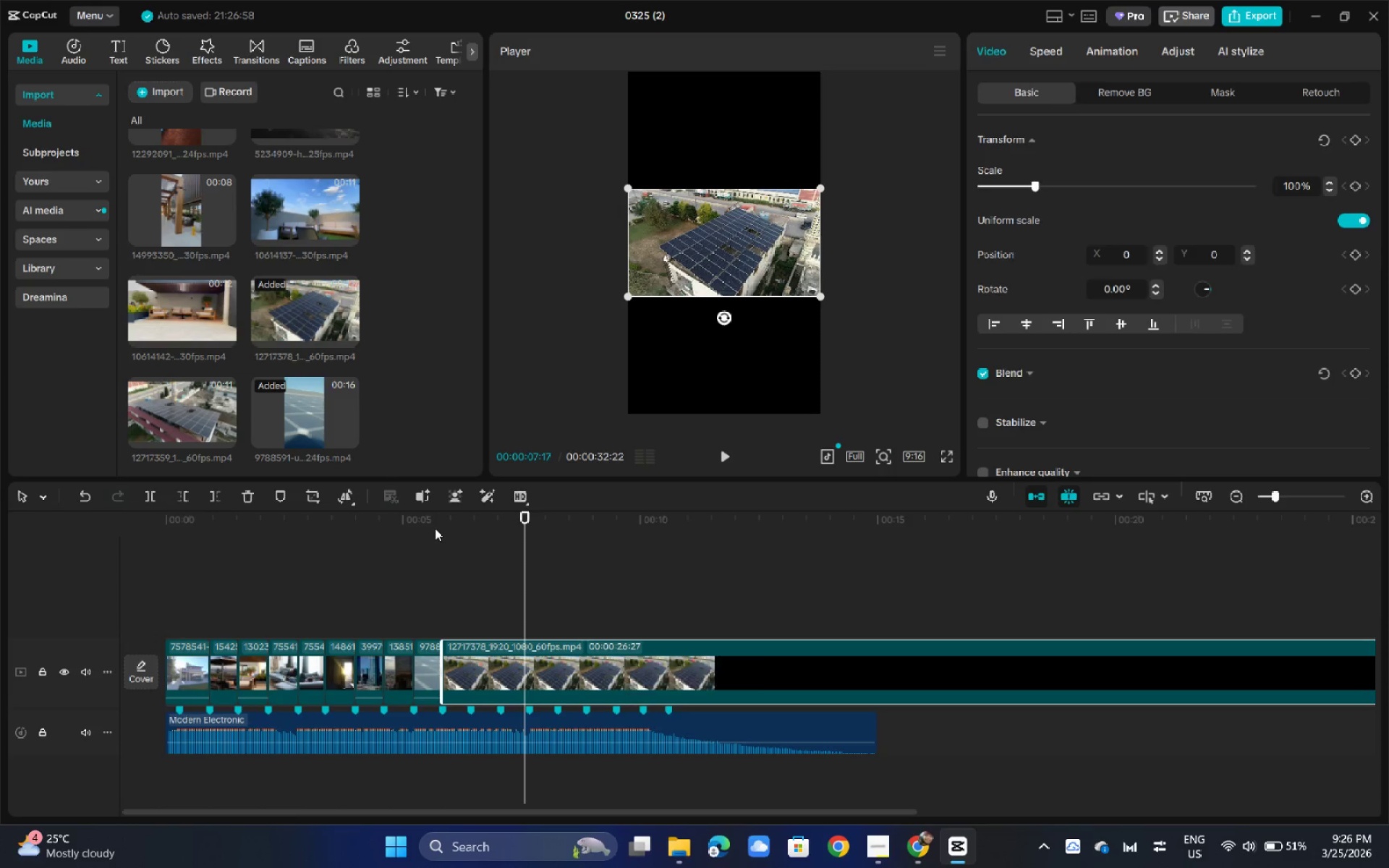 
left_click_drag(start_coordinate=[434, 527], to_coordinate=[164, 536])
 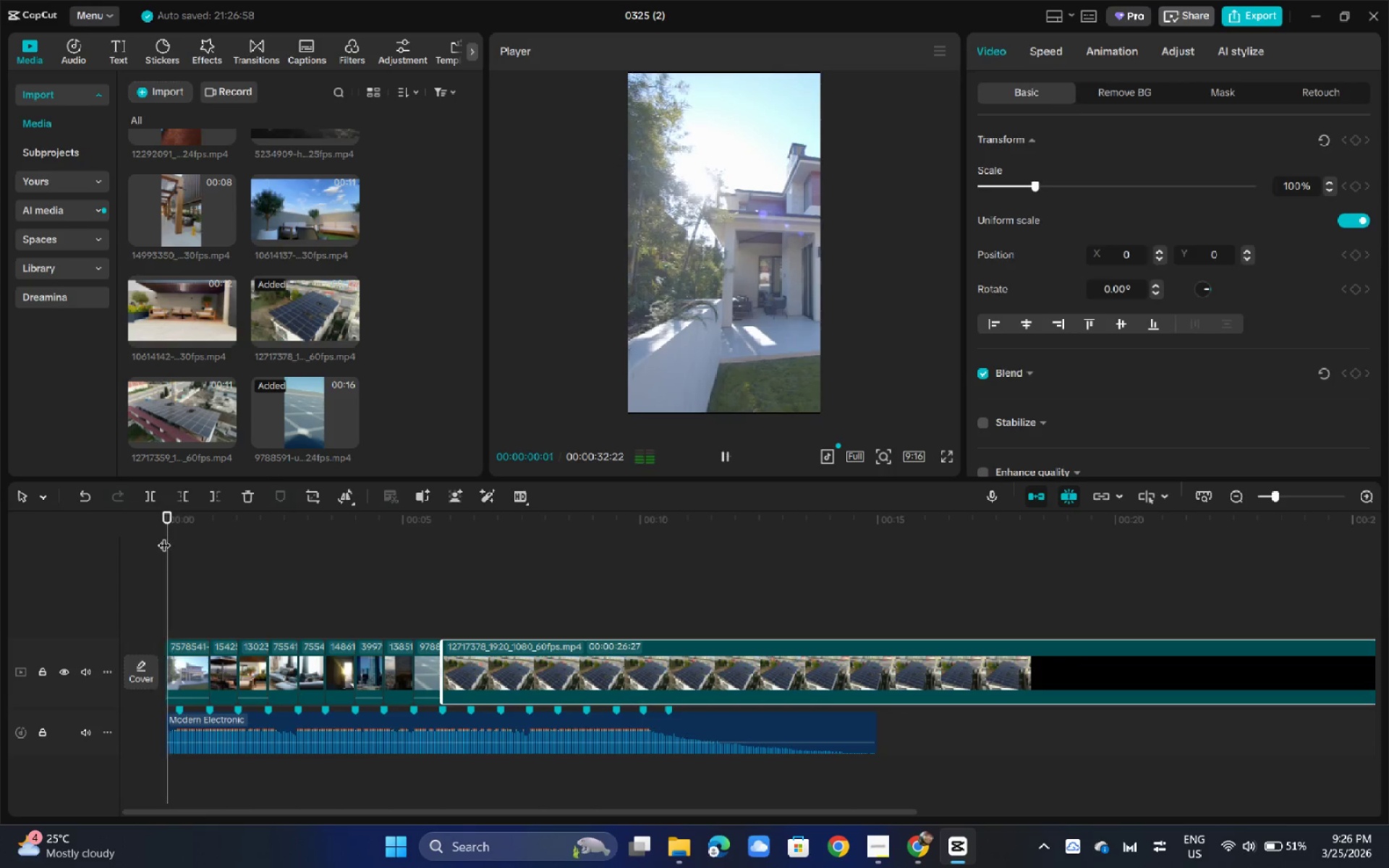 
key(Space)
 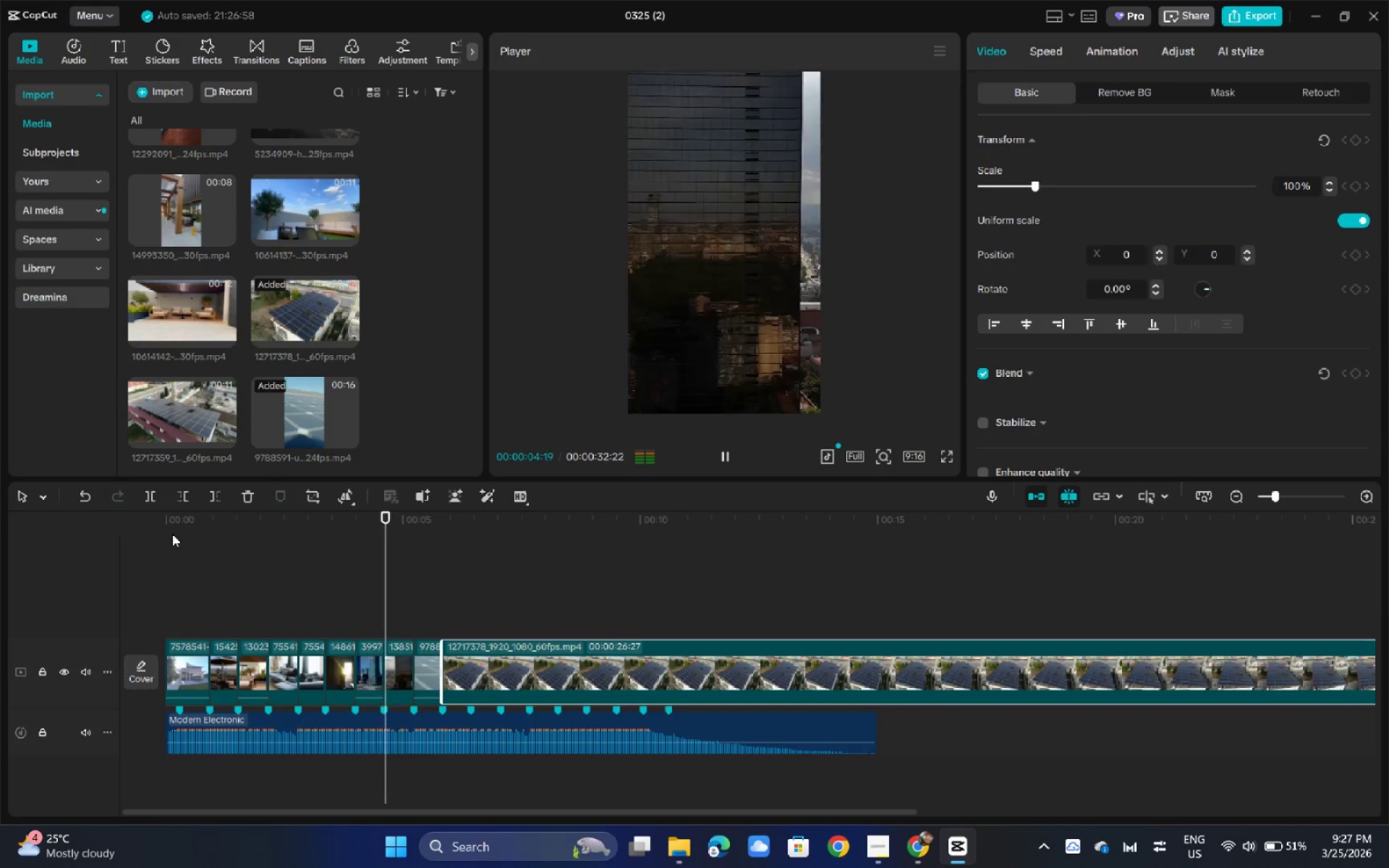 
wait(6.17)
 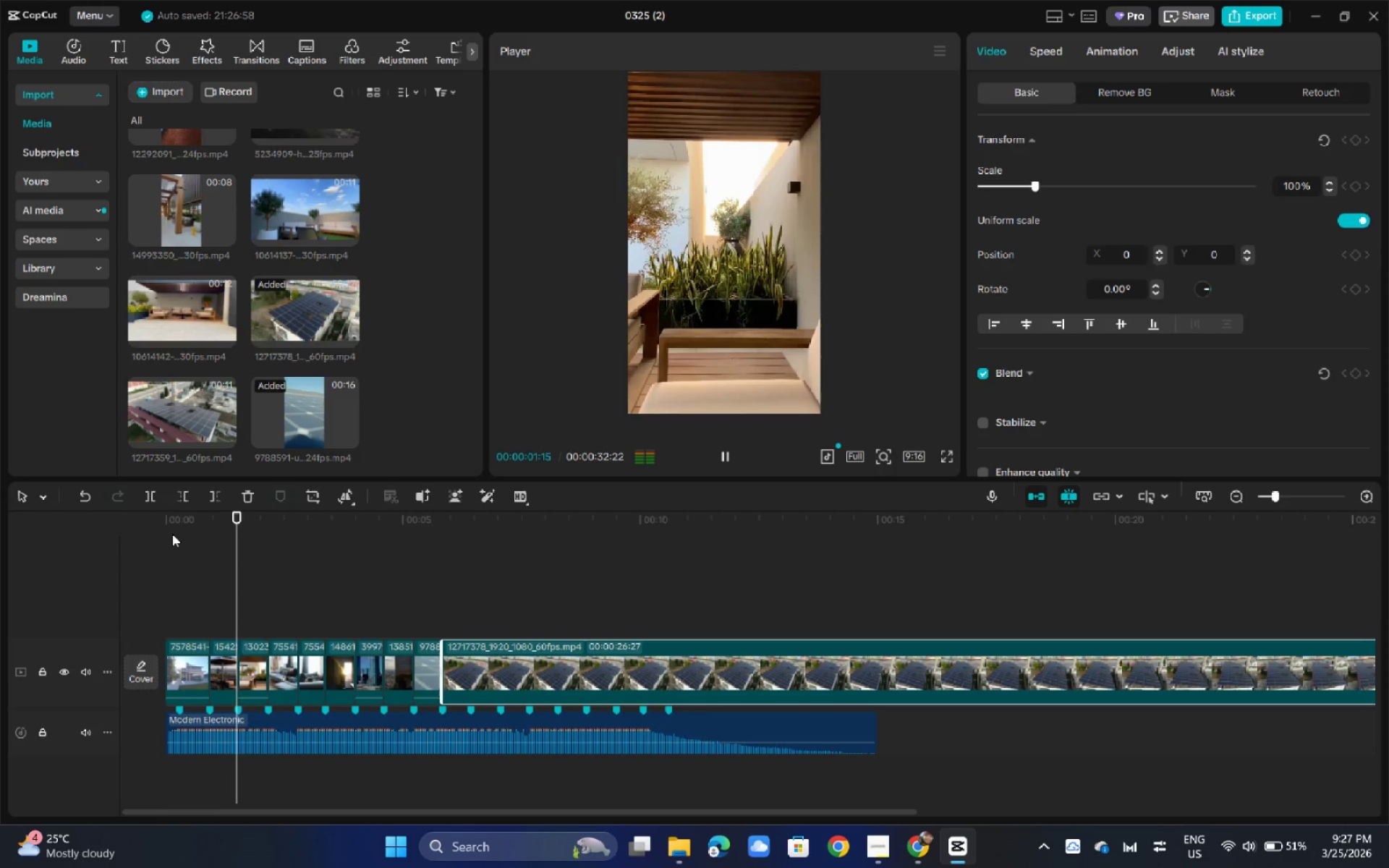 
key(Space)
 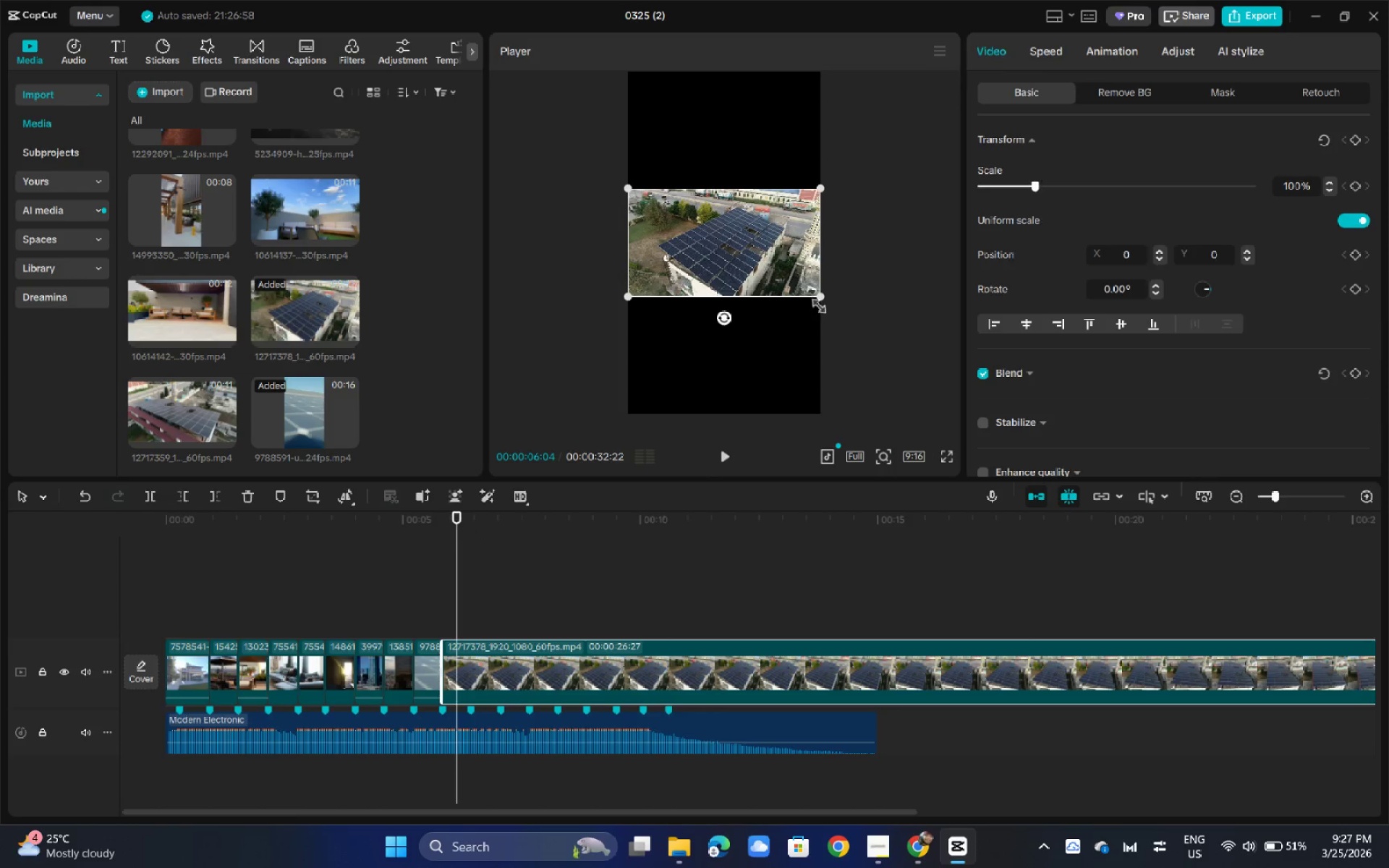 
left_click_drag(start_coordinate=[822, 298], to_coordinate=[1077, 577])
 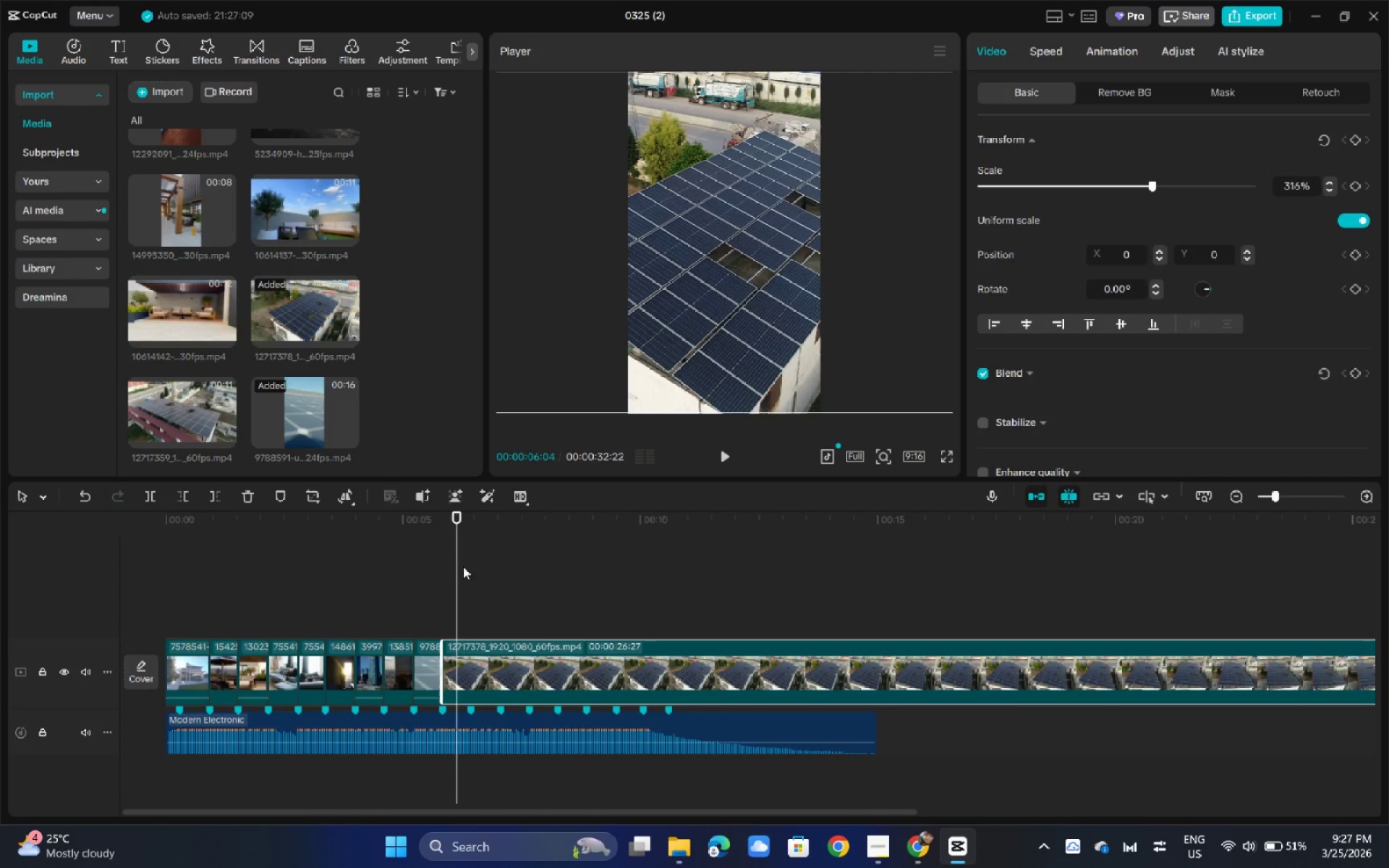 
key(Space)
 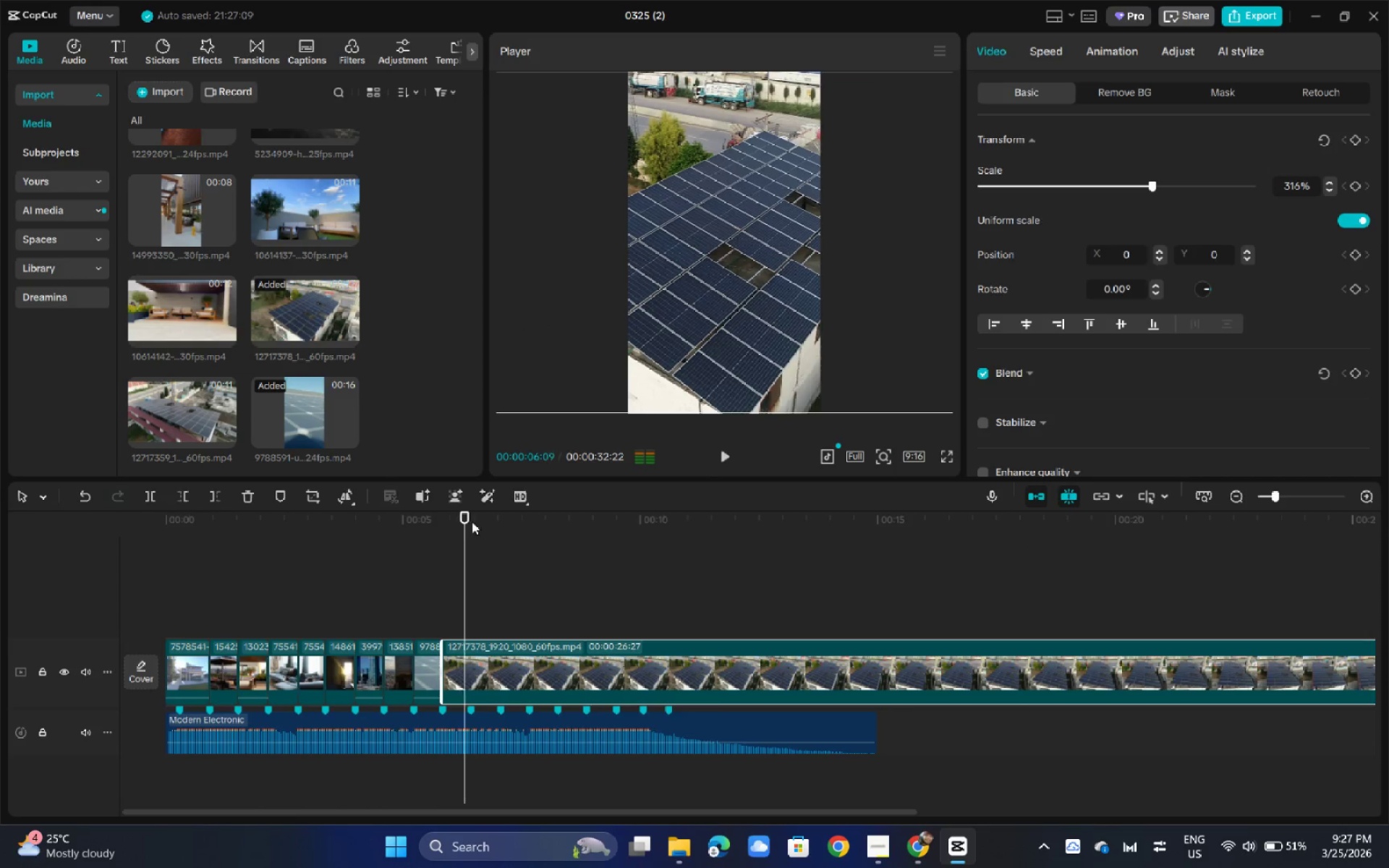 
key(Space)
 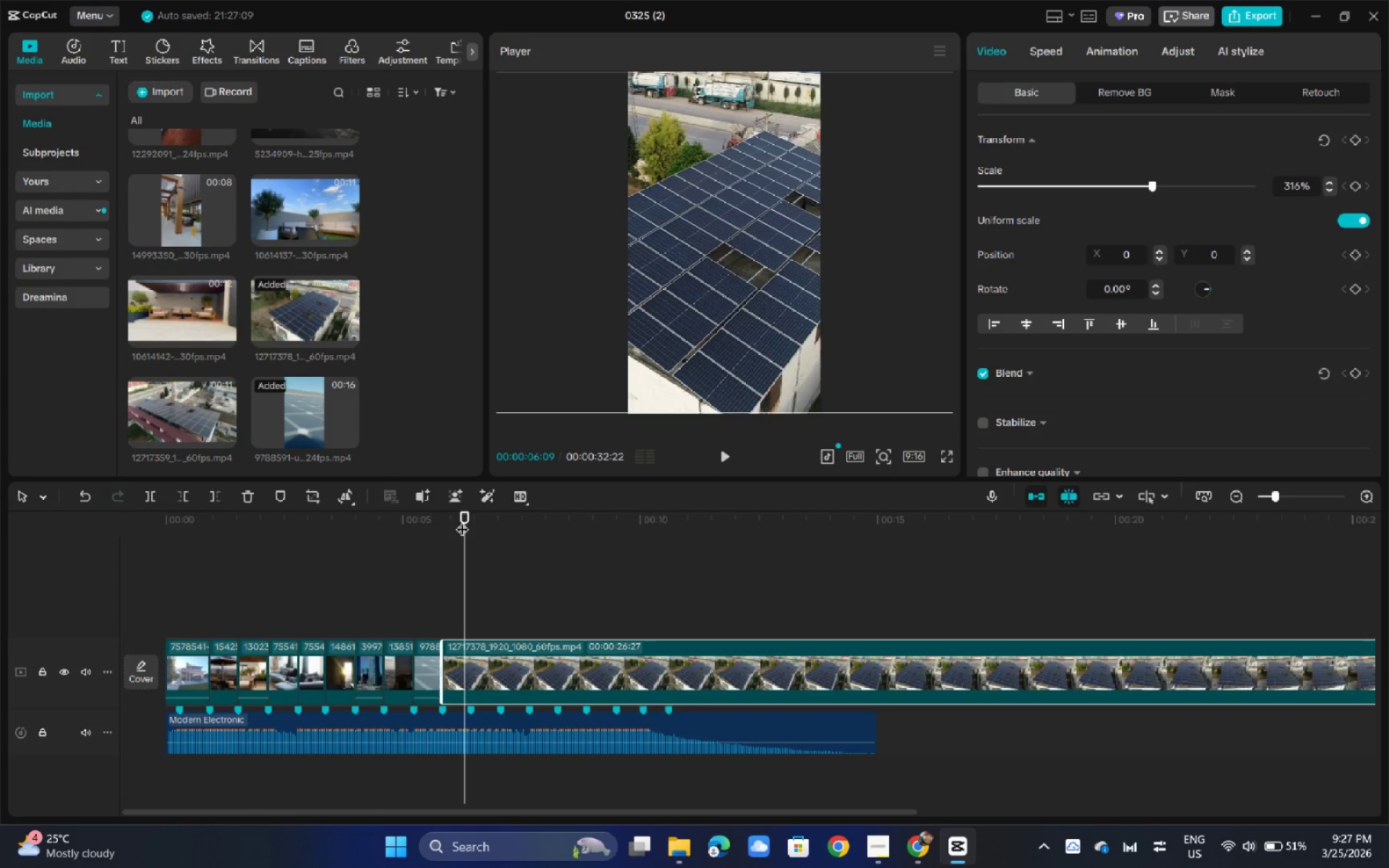 
left_click_drag(start_coordinate=[462, 520], to_coordinate=[471, 522])
 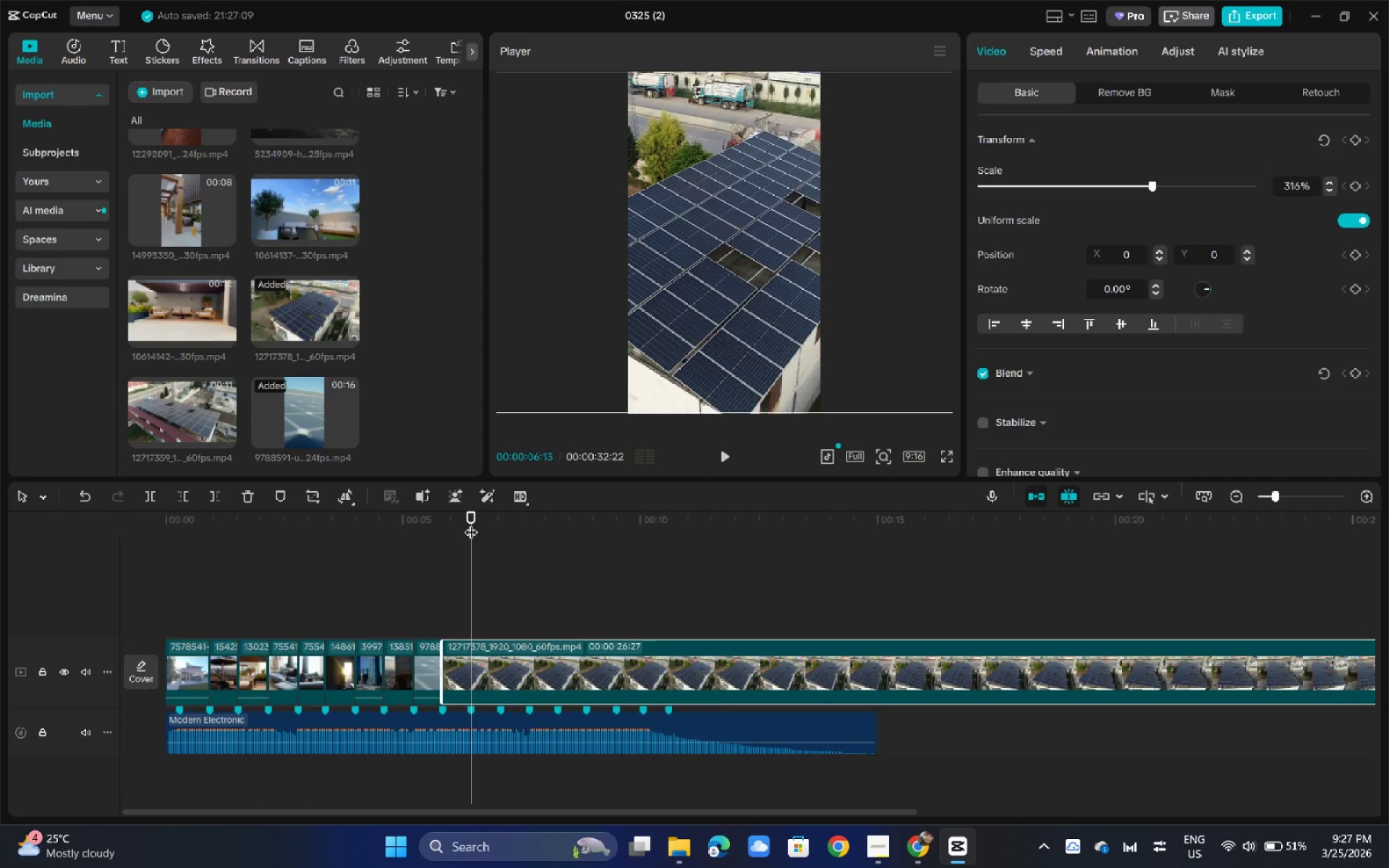 
key(Control+B)
 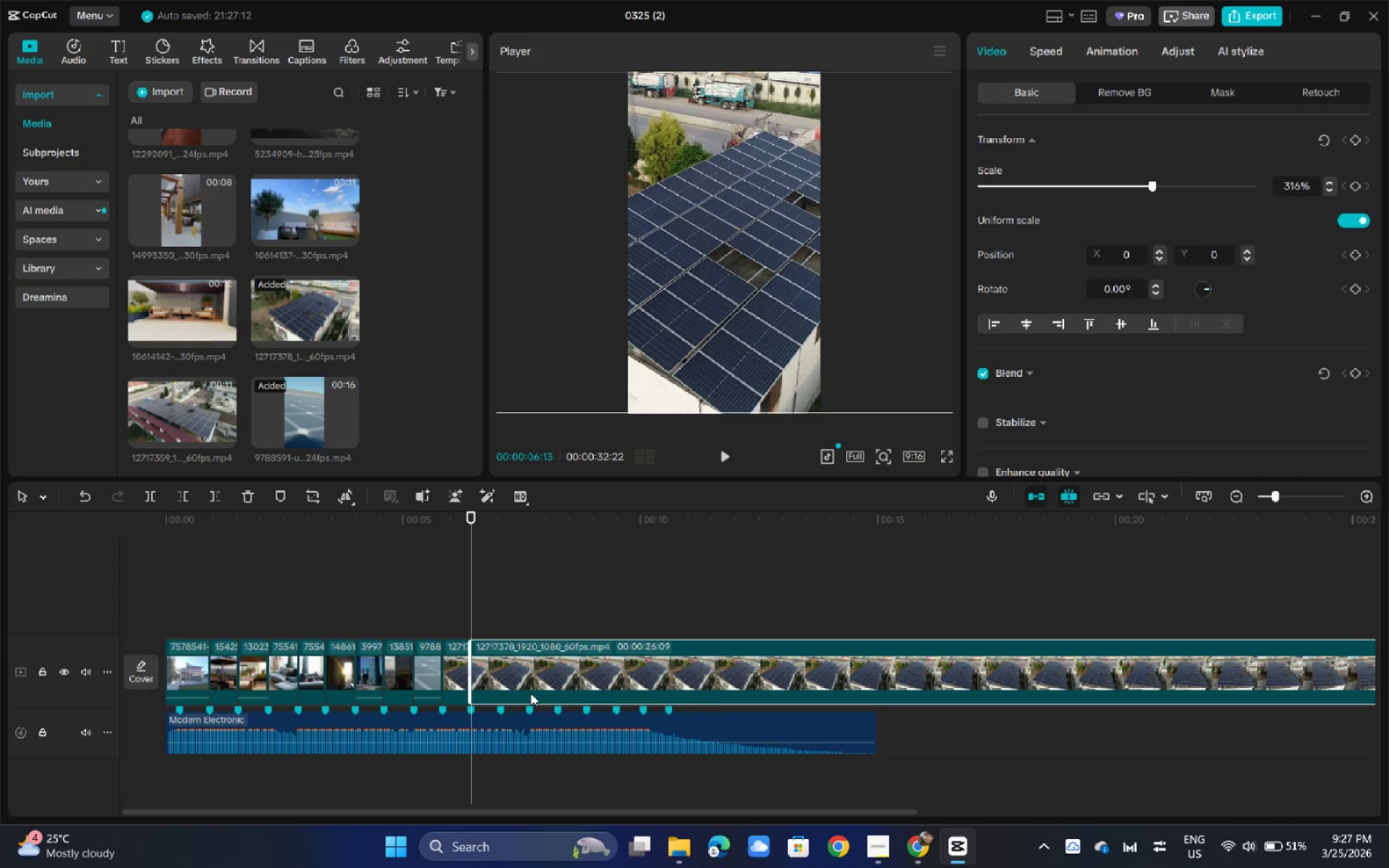 
left_click([581, 678])
 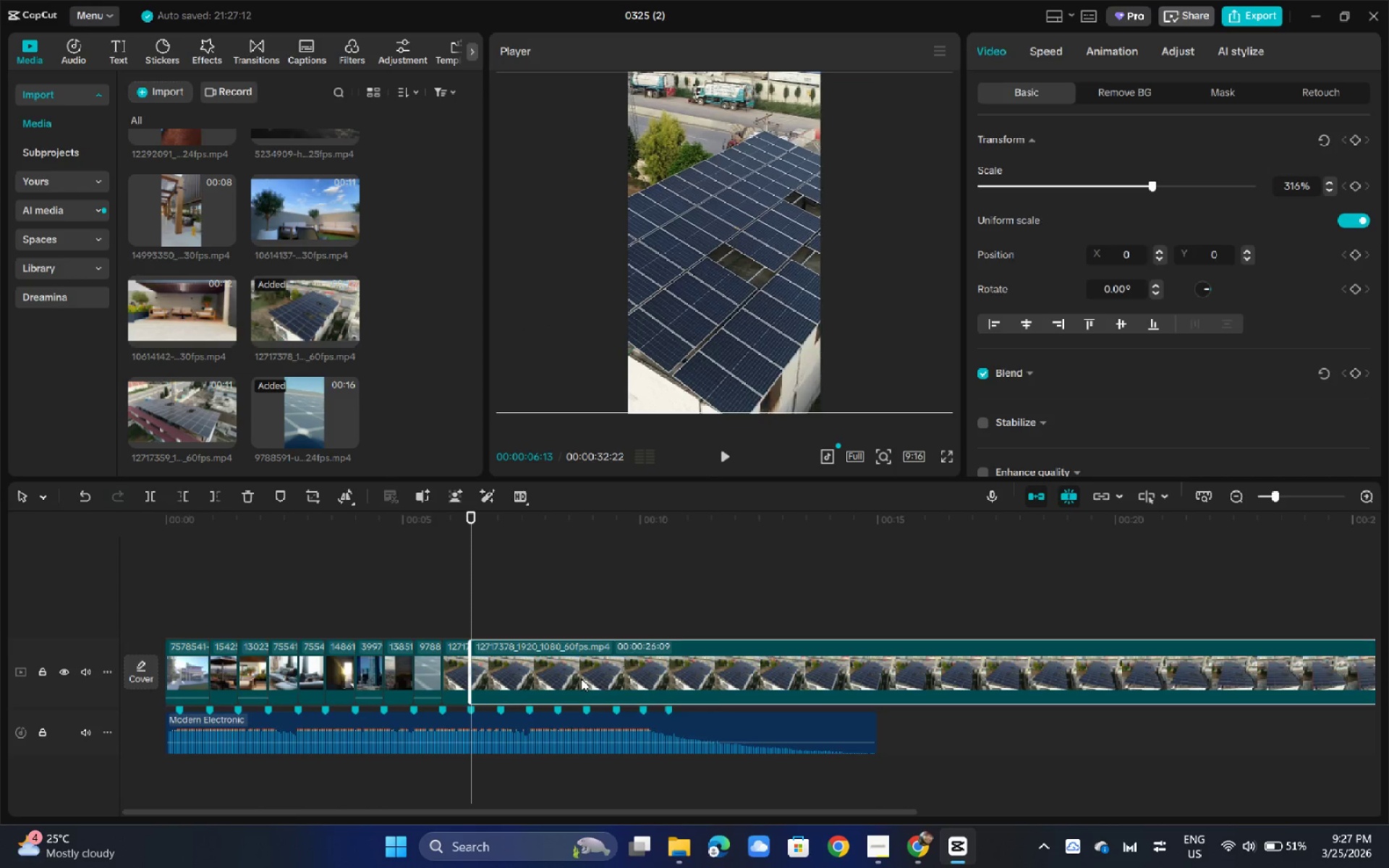 
key(Delete)
 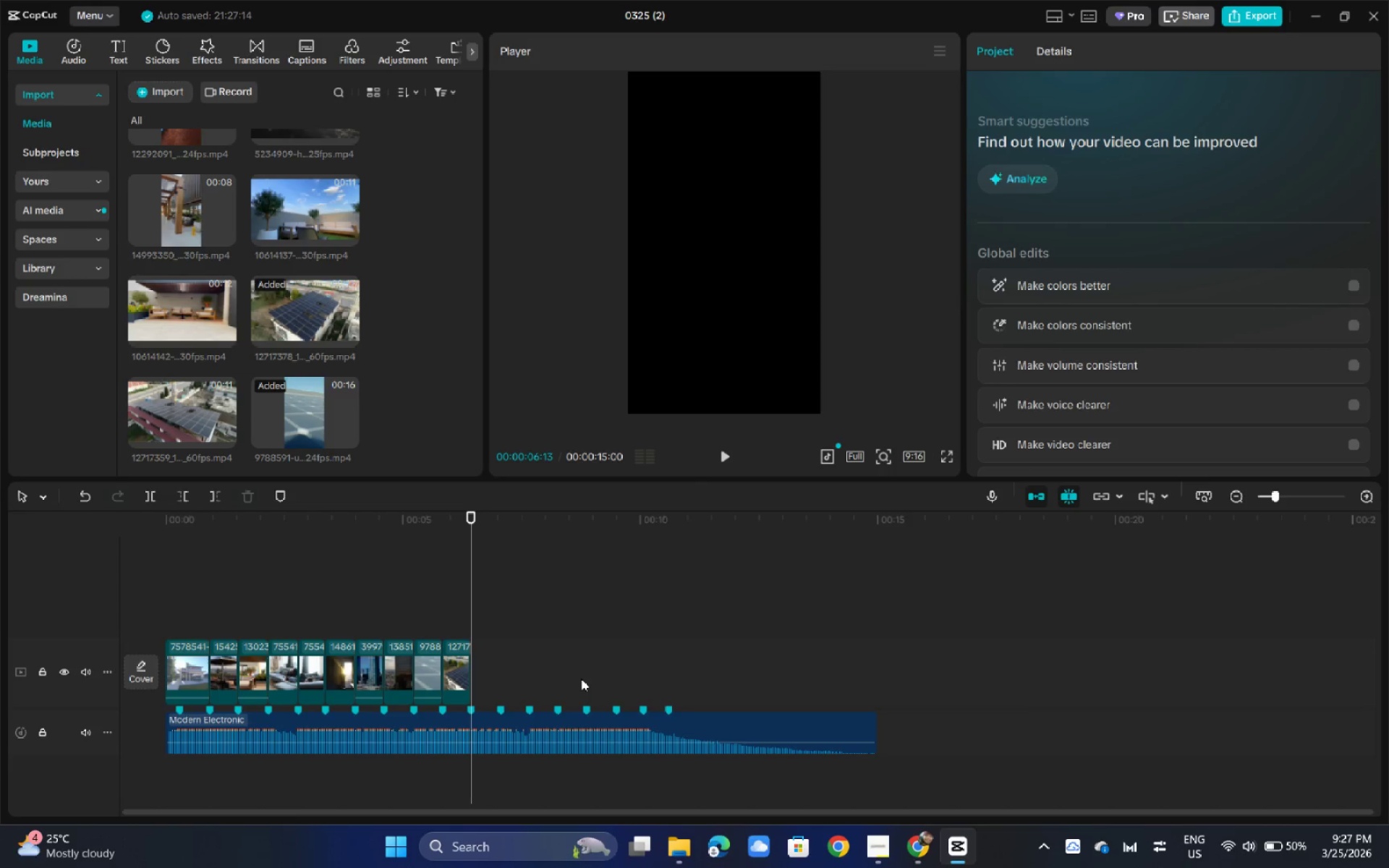 
wait(41.34)
 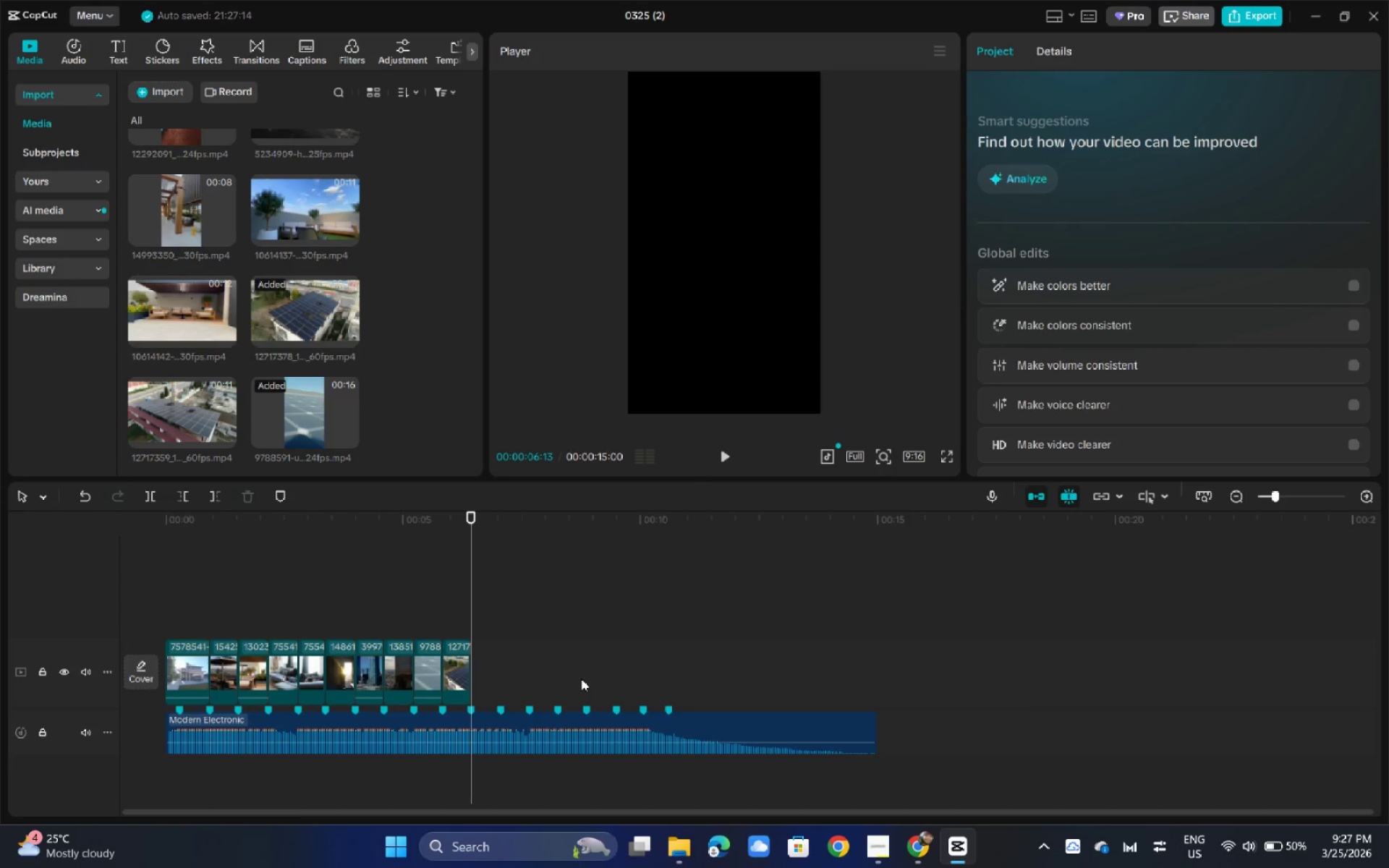 
key(Space)
 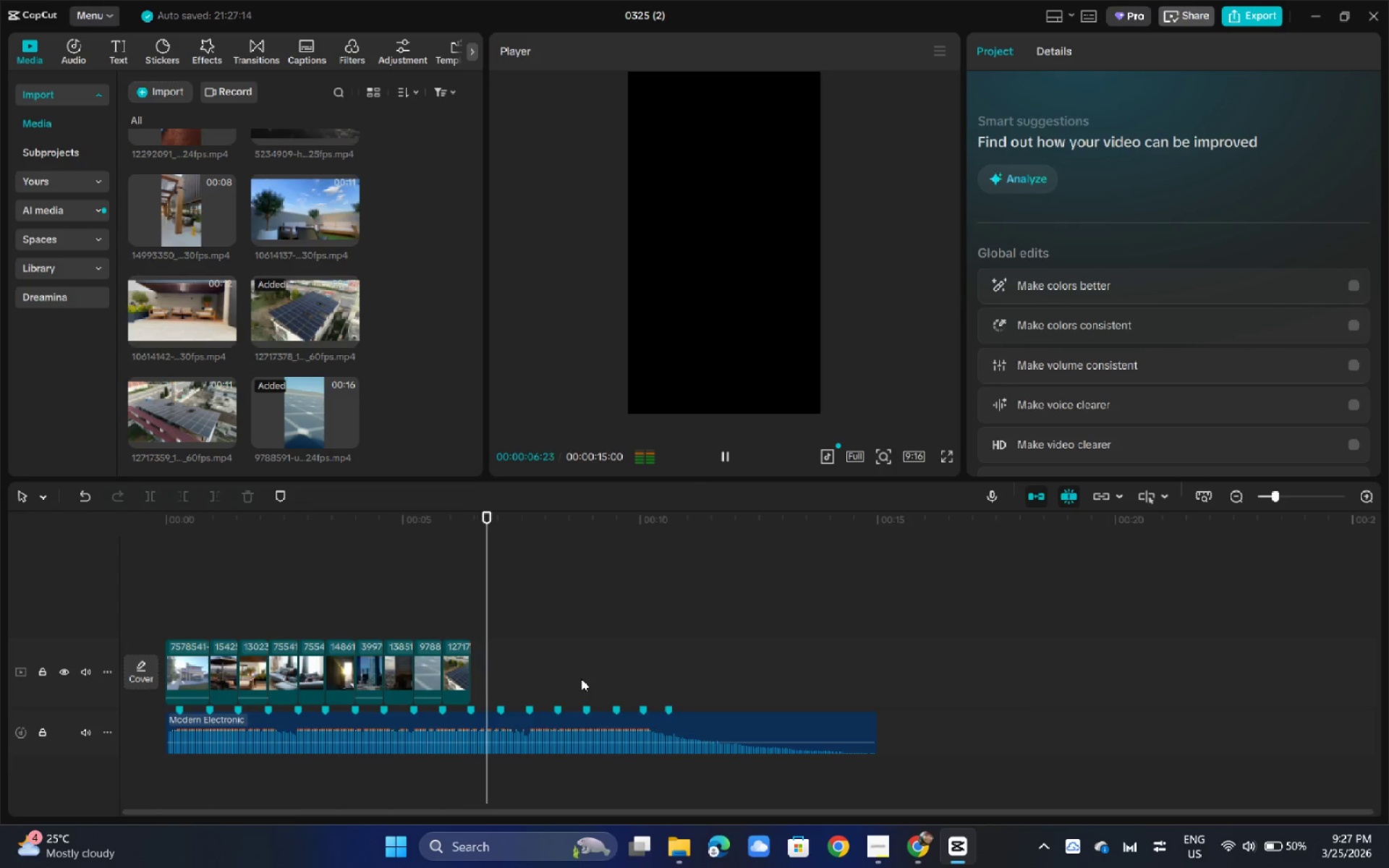 
key(Space)
 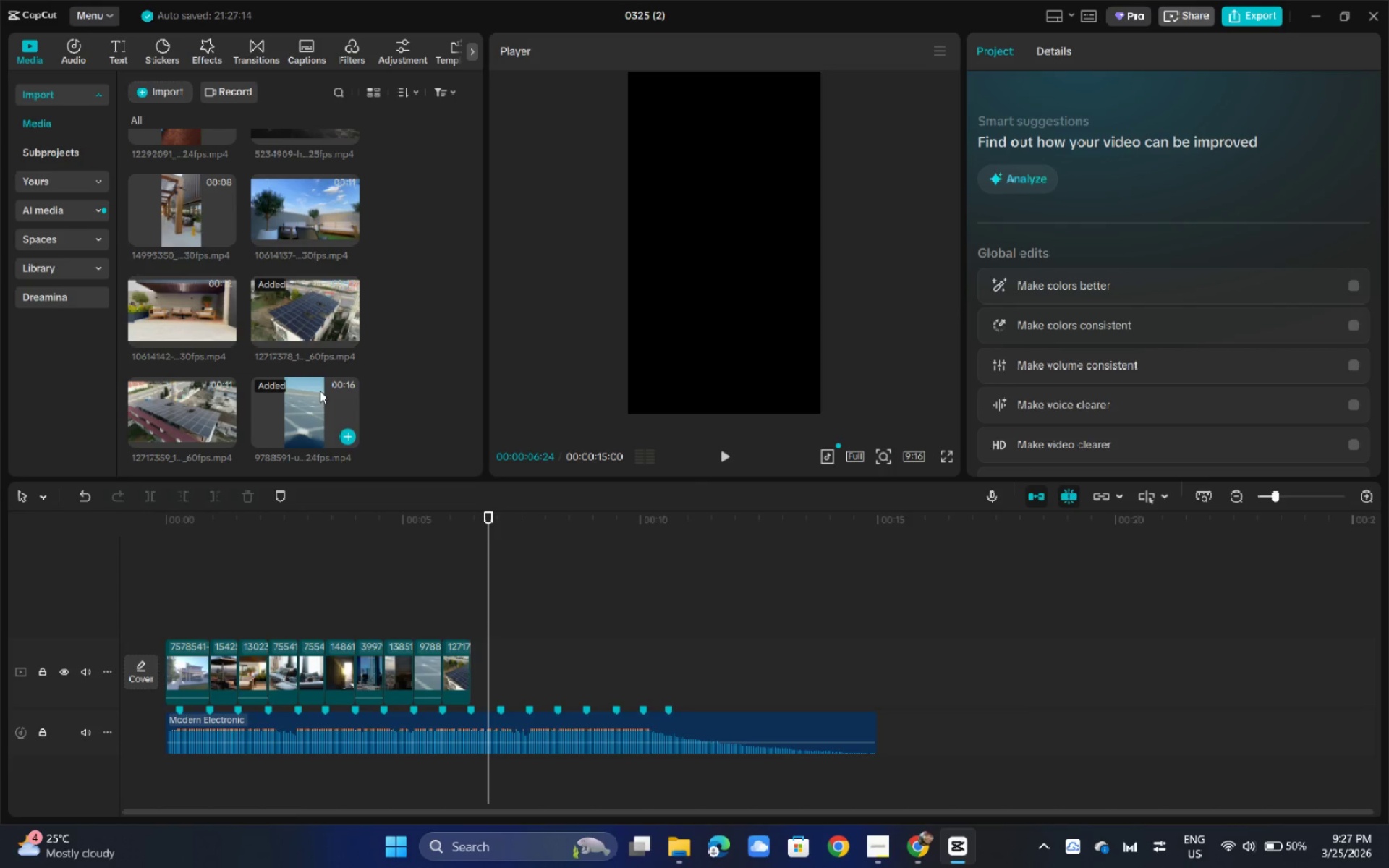 
left_click_drag(start_coordinate=[171, 414], to_coordinate=[486, 674])
 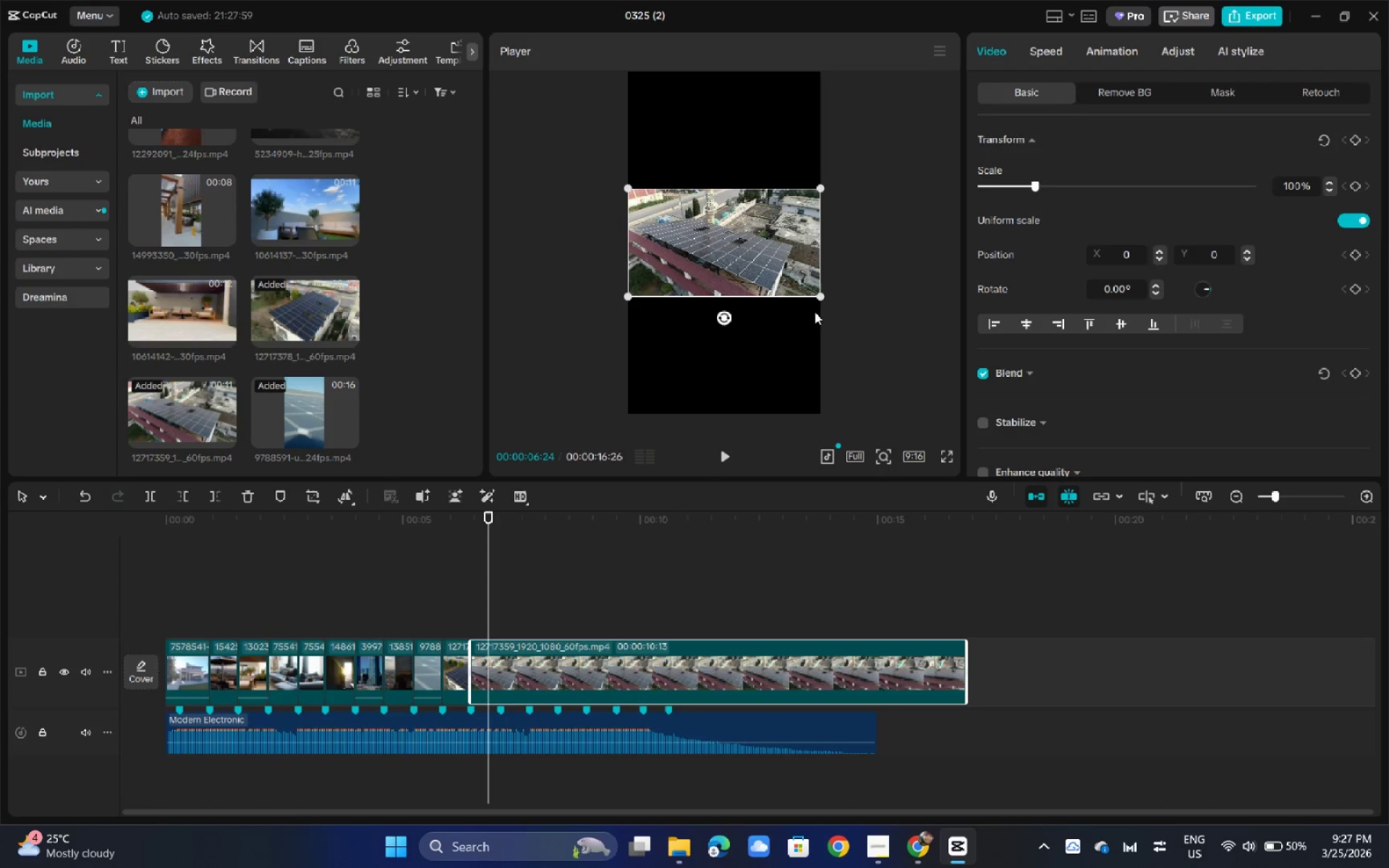 
left_click_drag(start_coordinate=[819, 300], to_coordinate=[1070, 571])
 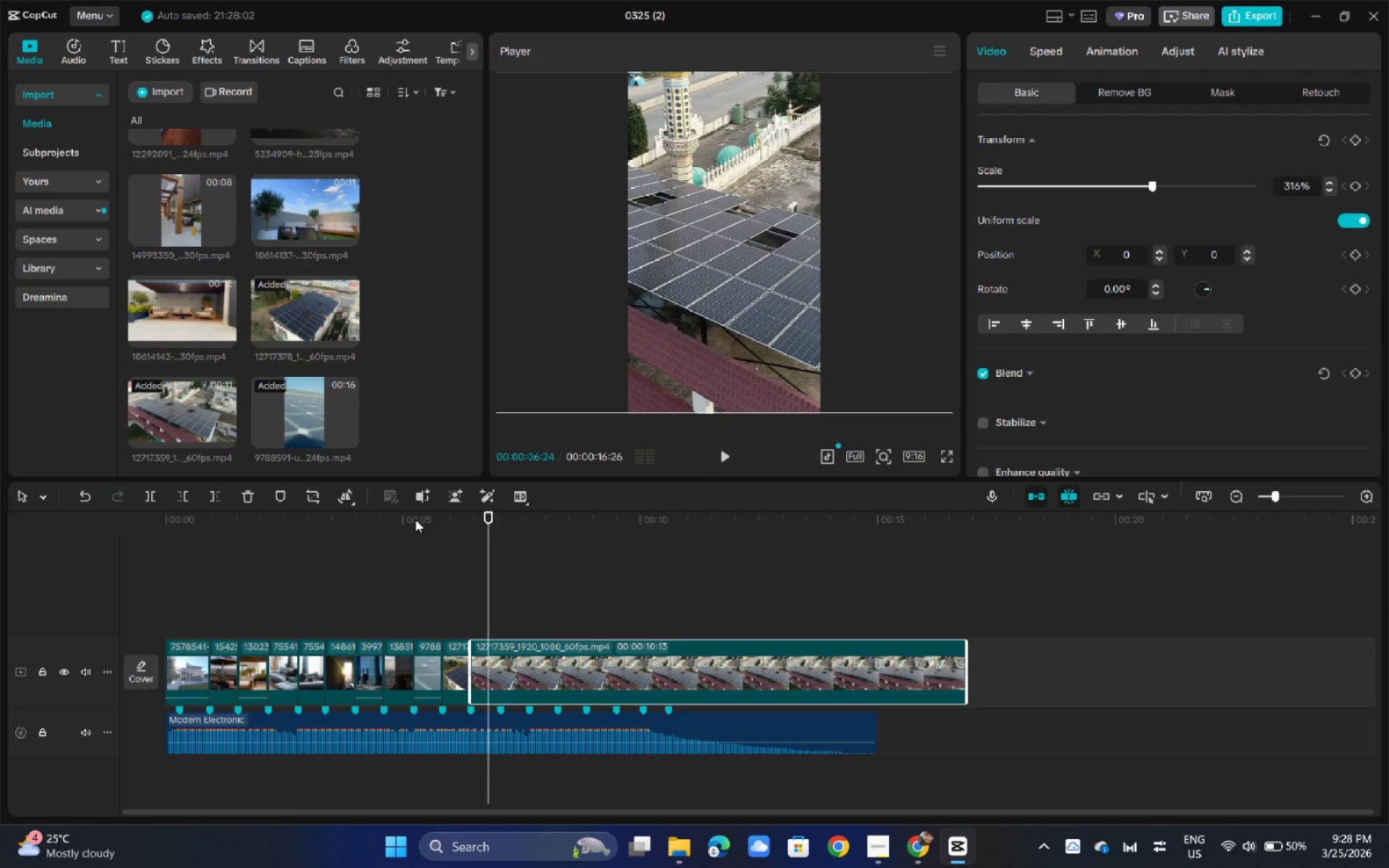 
left_click_drag(start_coordinate=[402, 518], to_coordinate=[158, 527])
 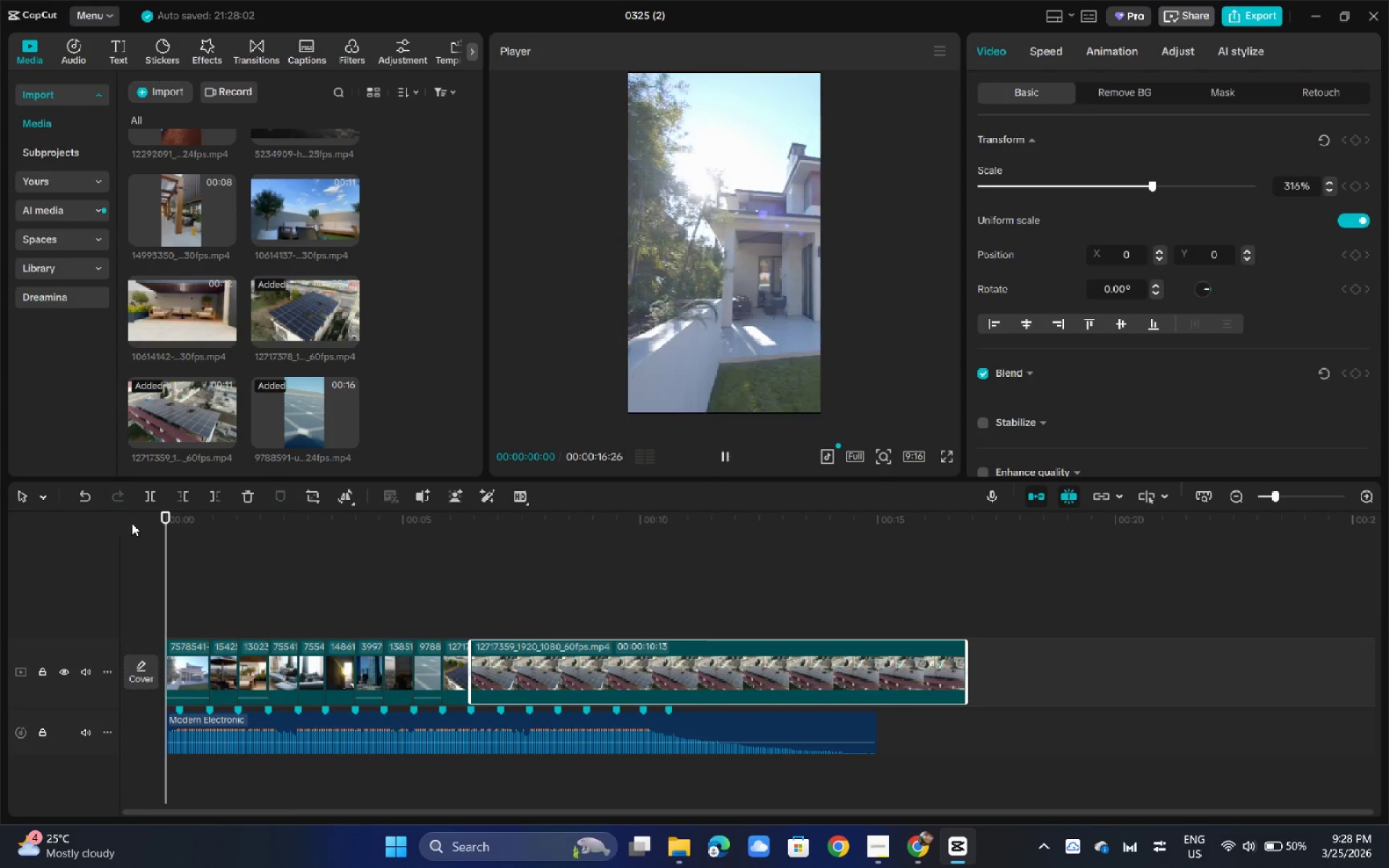 
key(Space)
 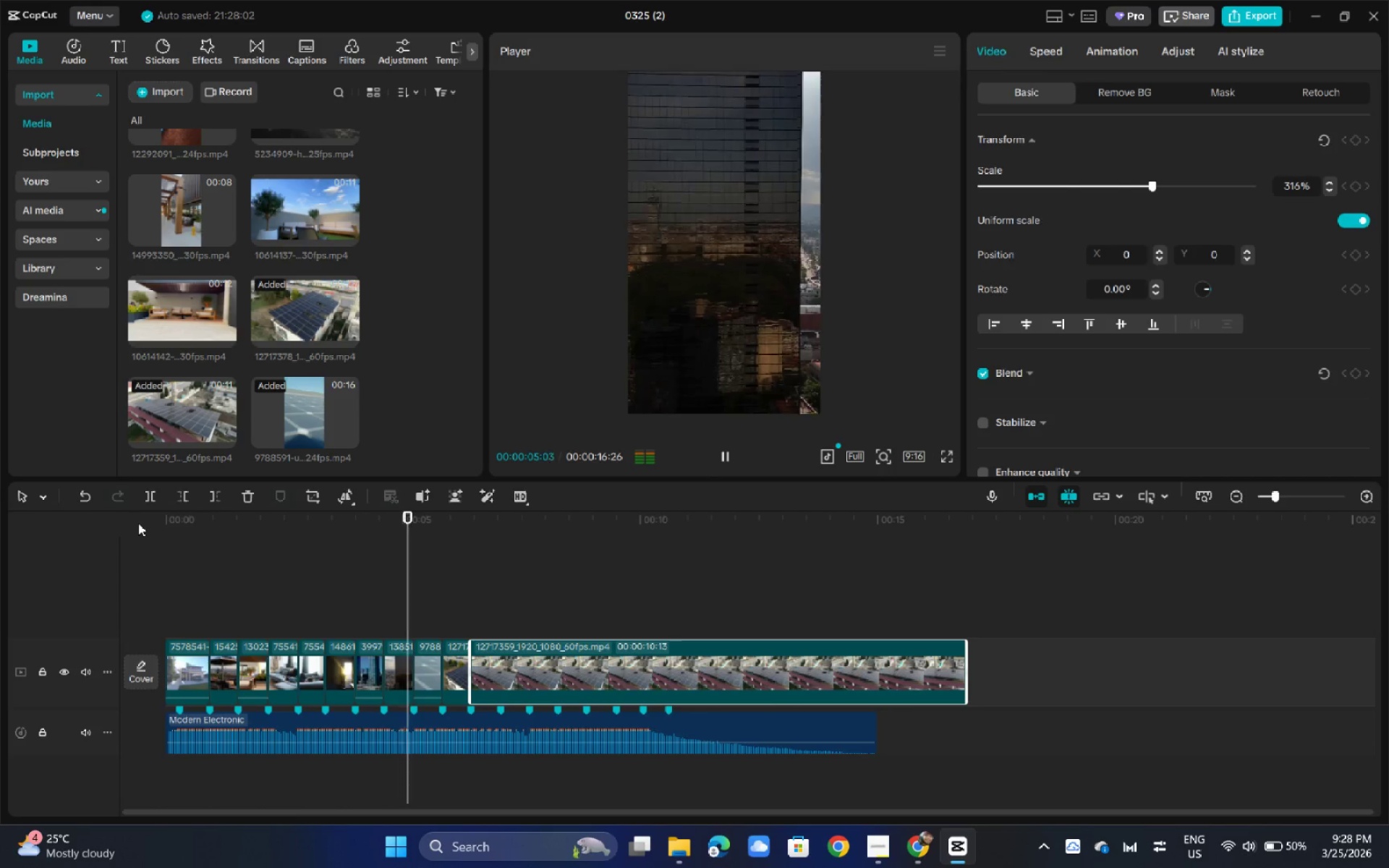 
wait(6.78)
 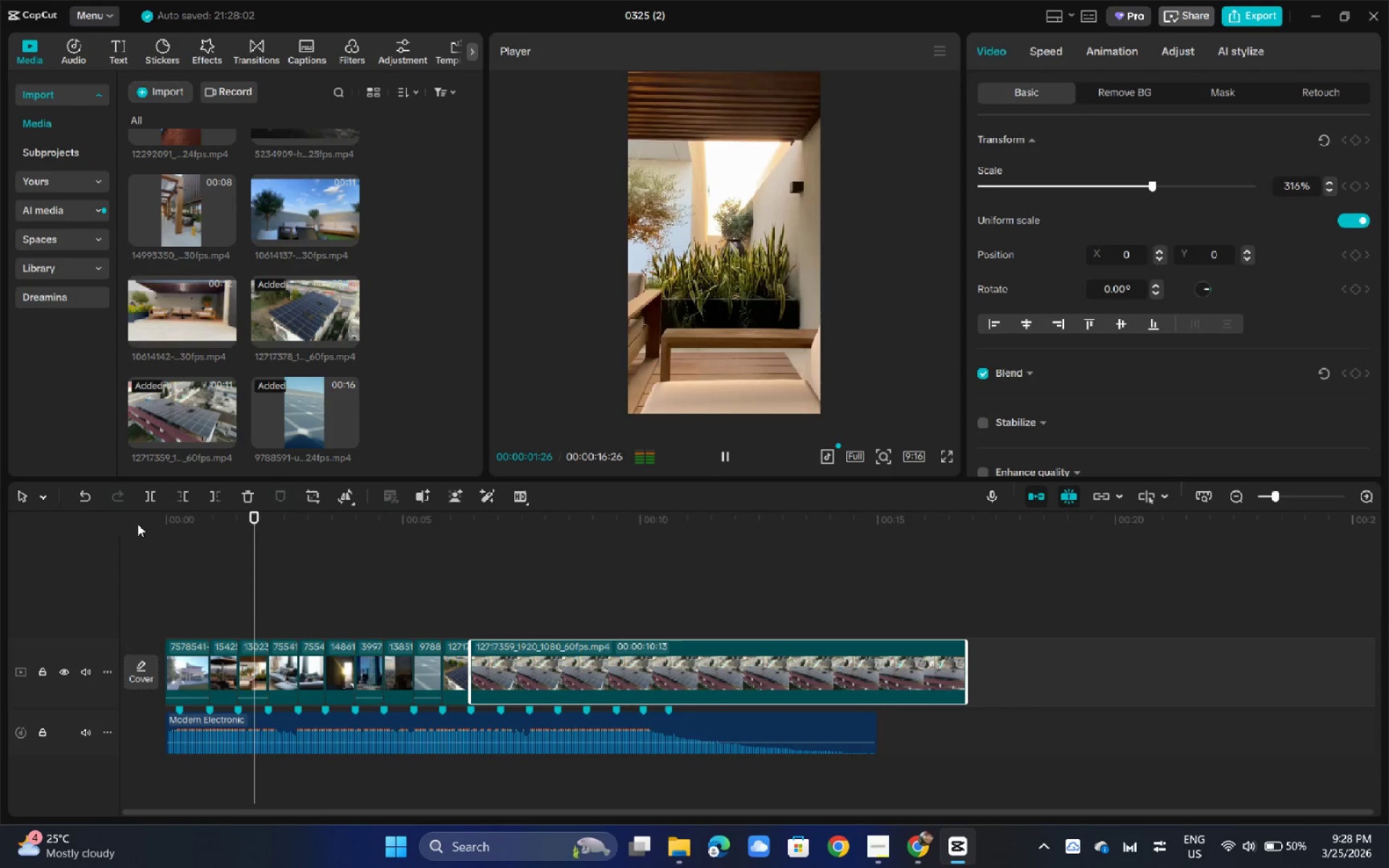 
key(Space)
 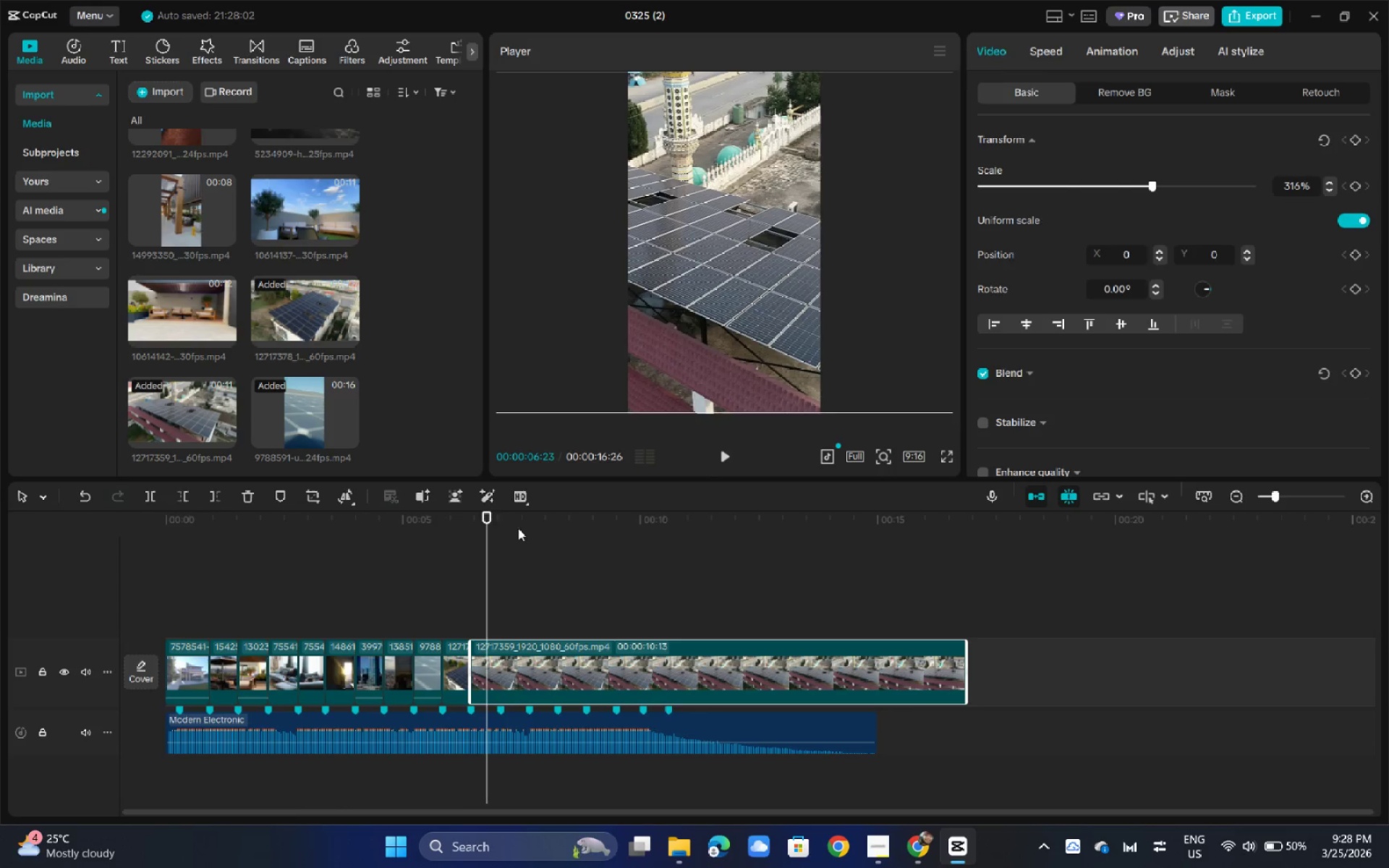 
key(Space)
 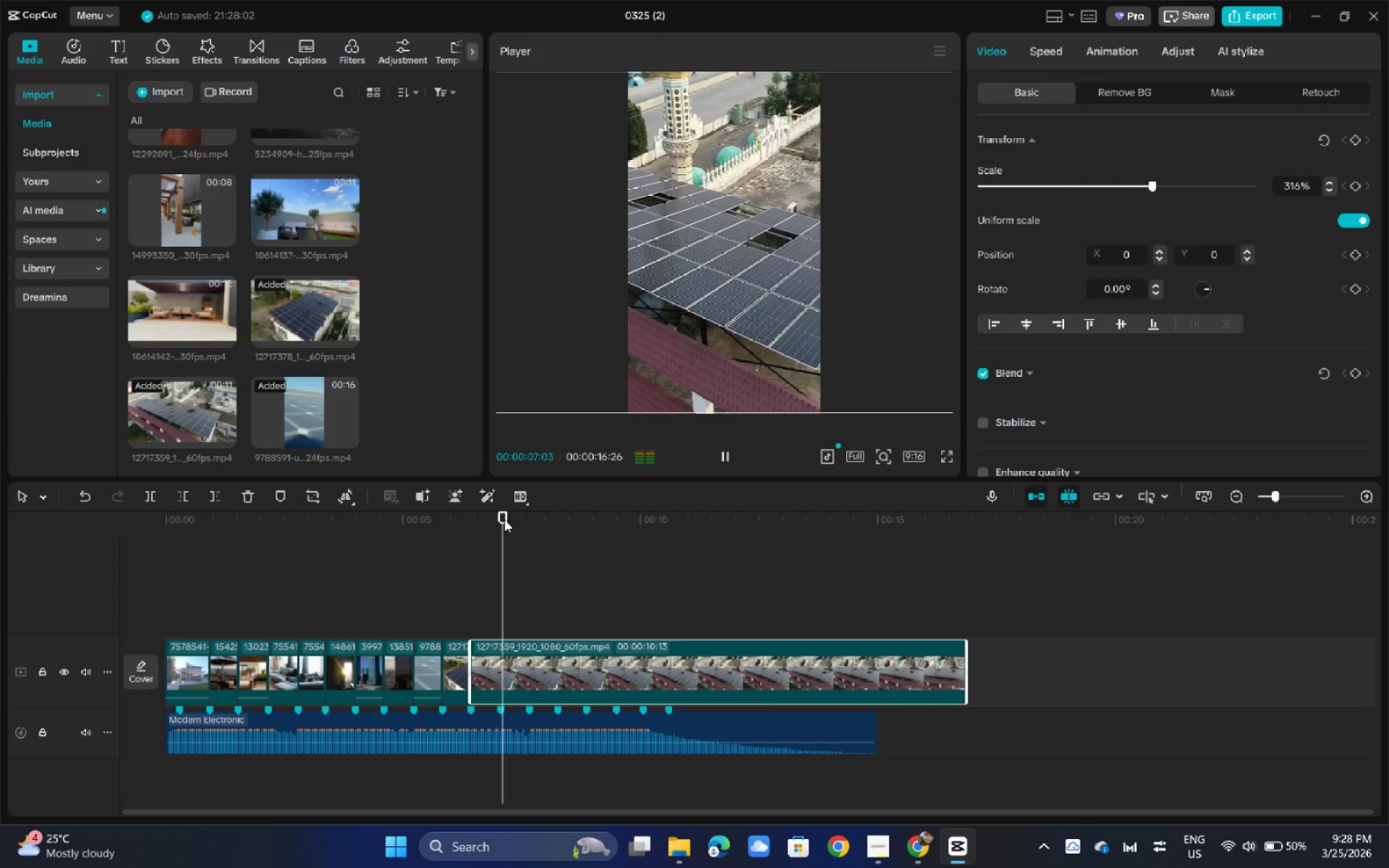 
key(Space)
 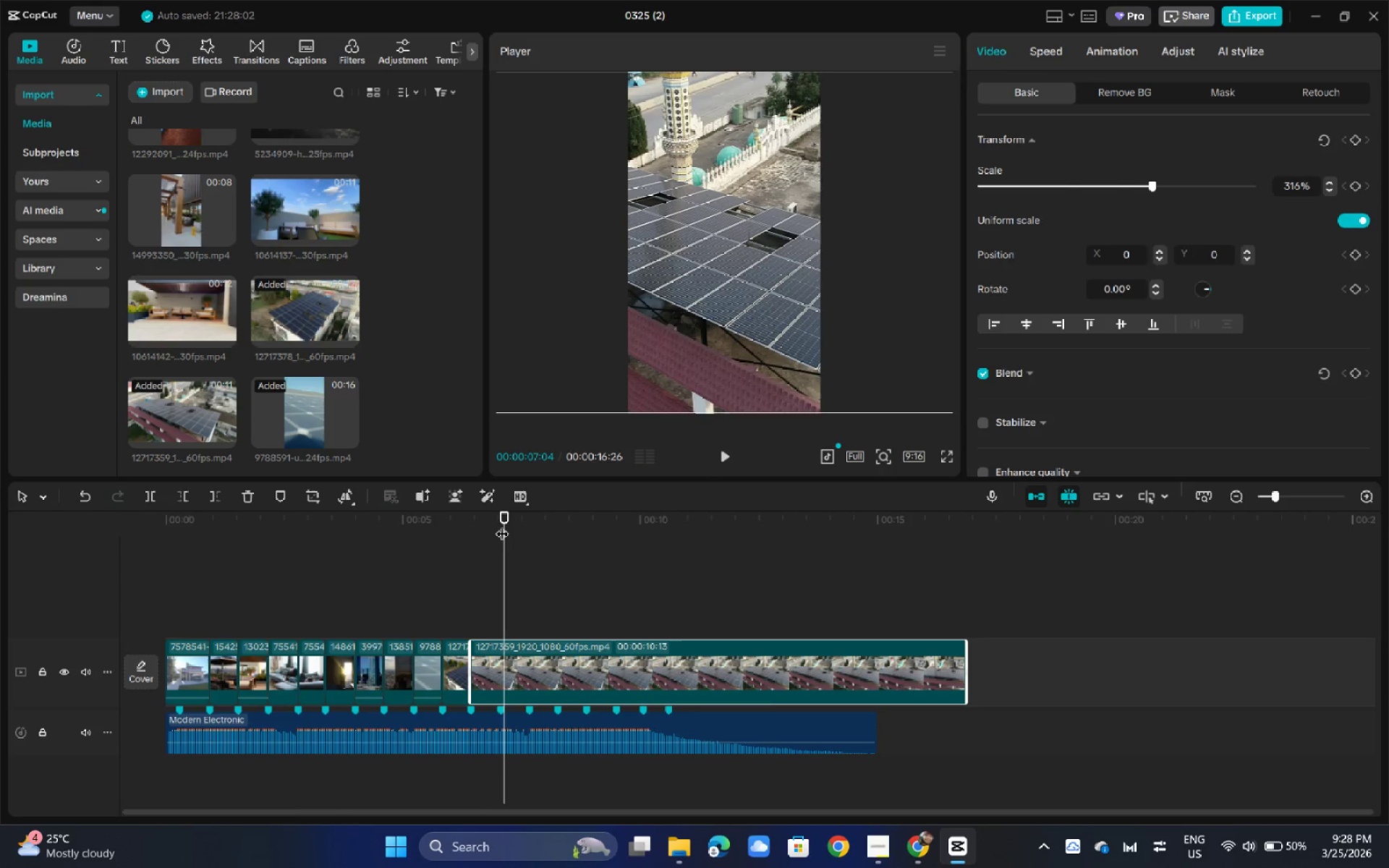 
left_click_drag(start_coordinate=[502, 524], to_coordinate=[498, 526])
 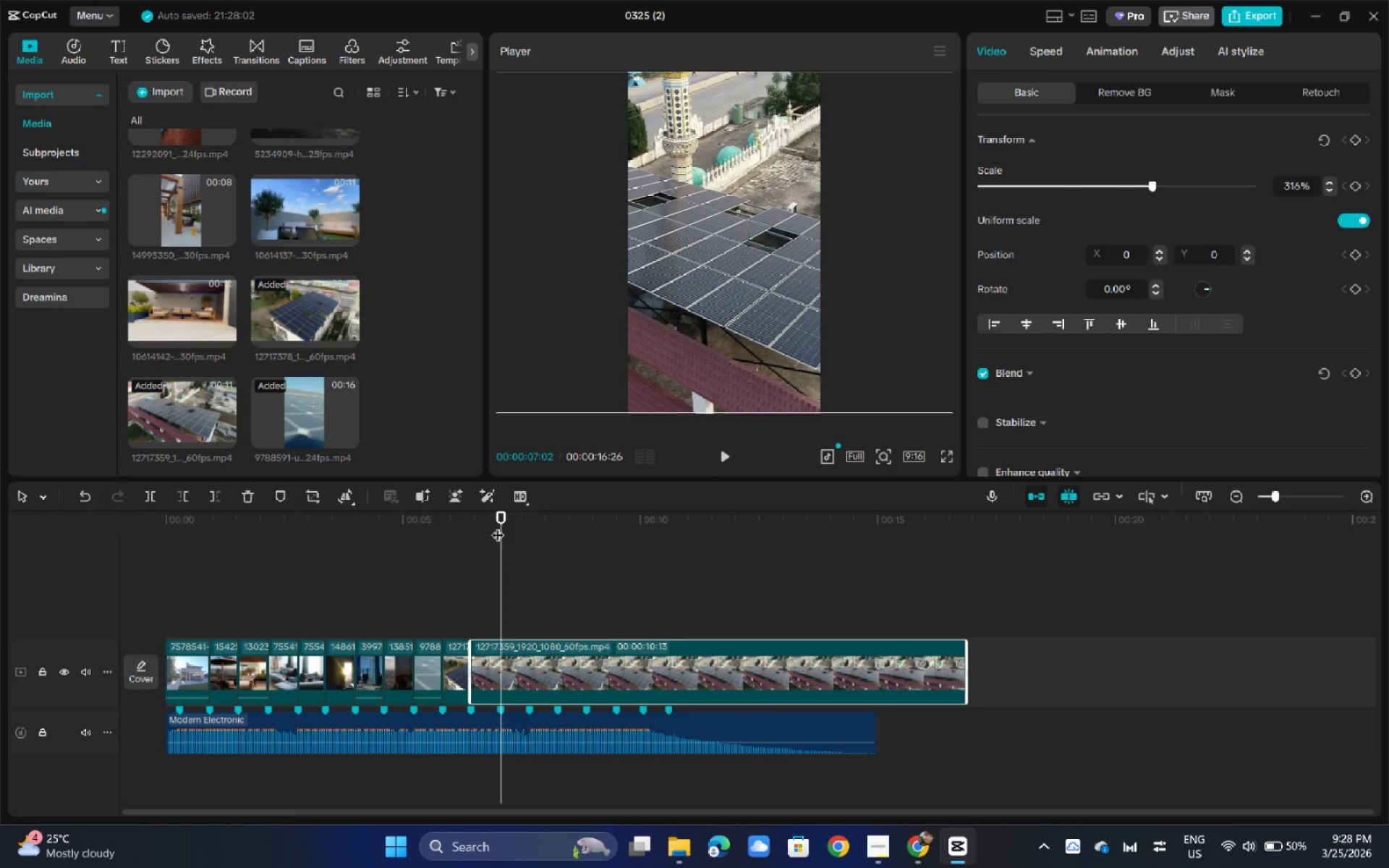 
key(Control+B)
 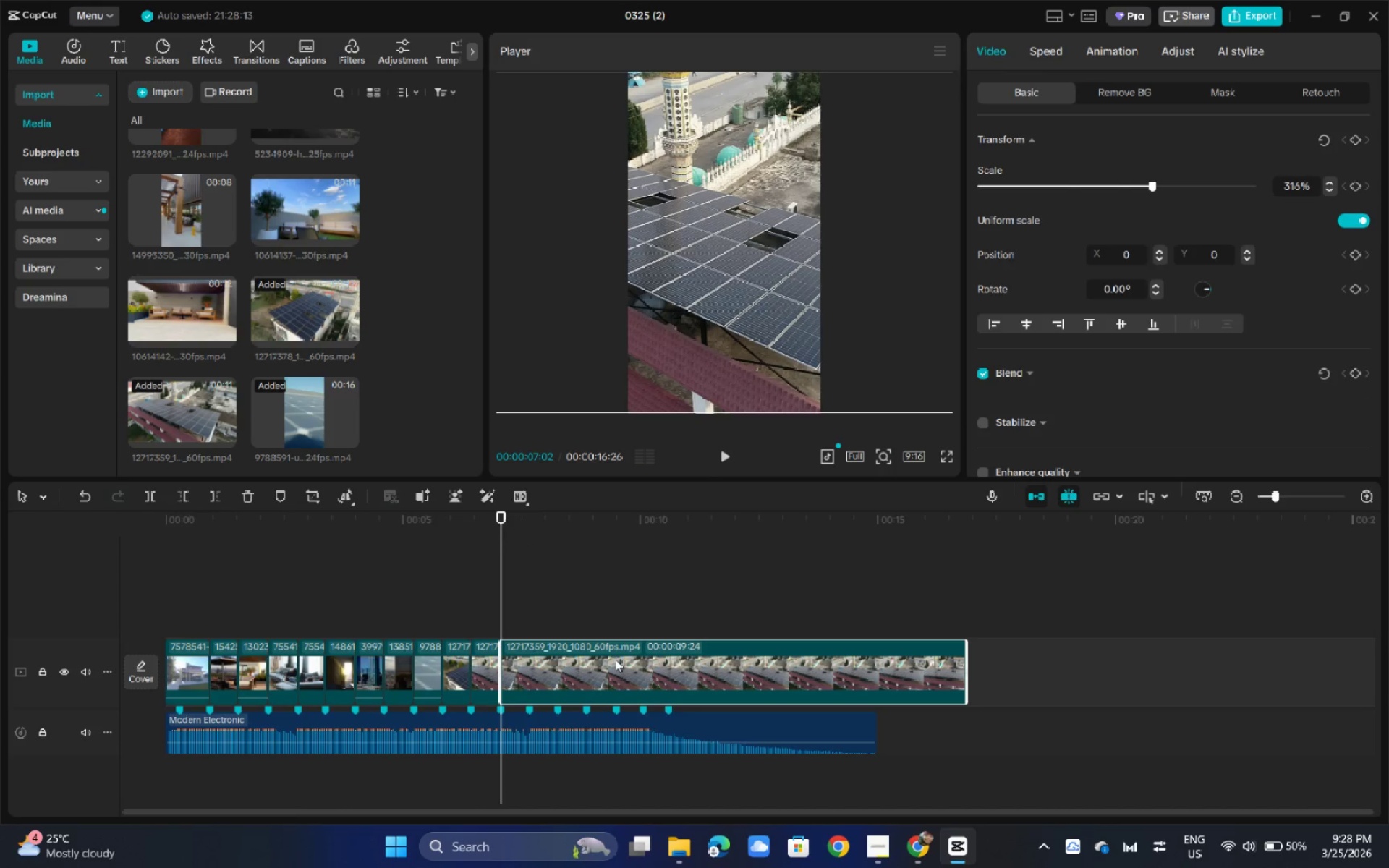 
left_click([615, 660])
 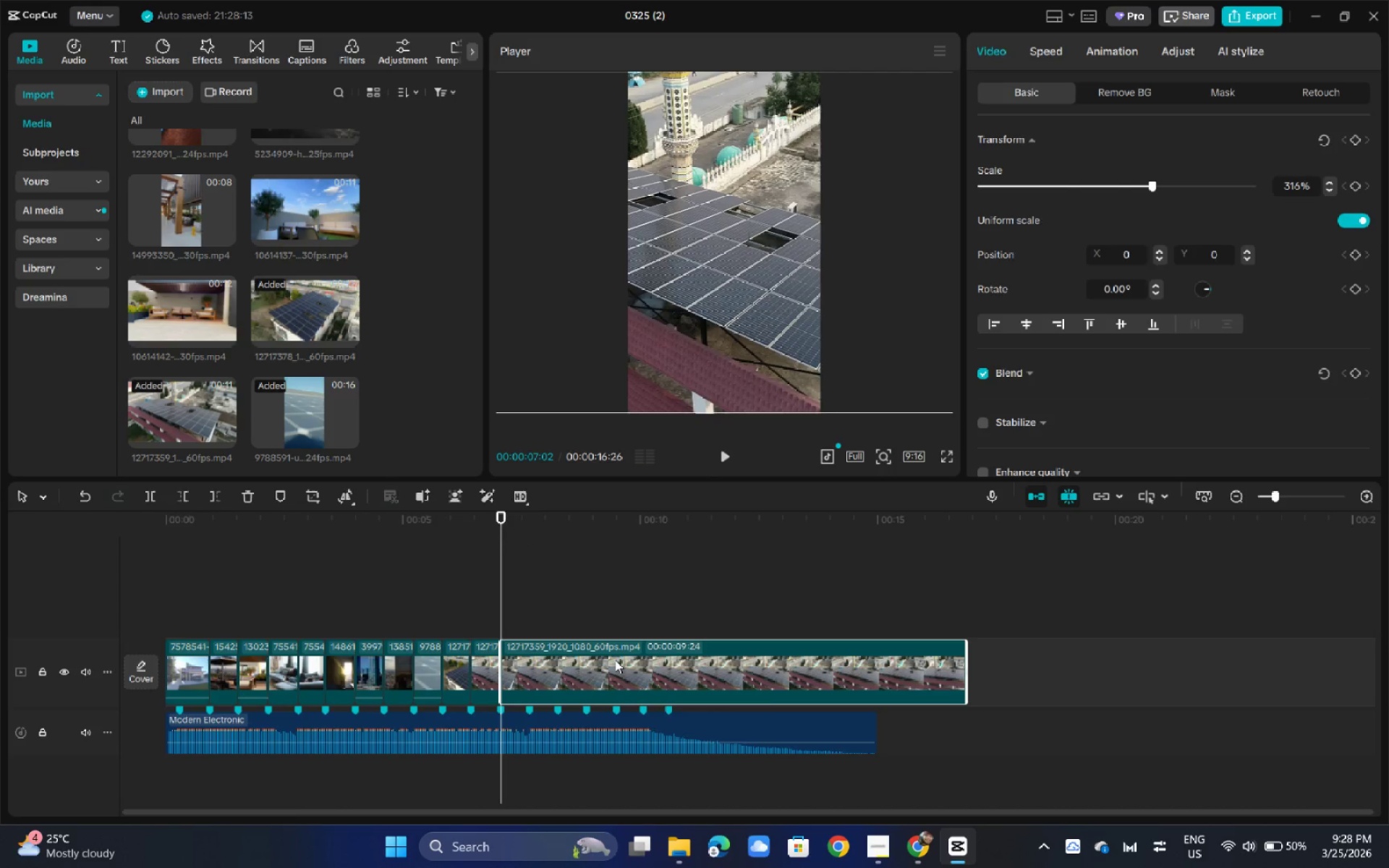 
key(Backspace)
 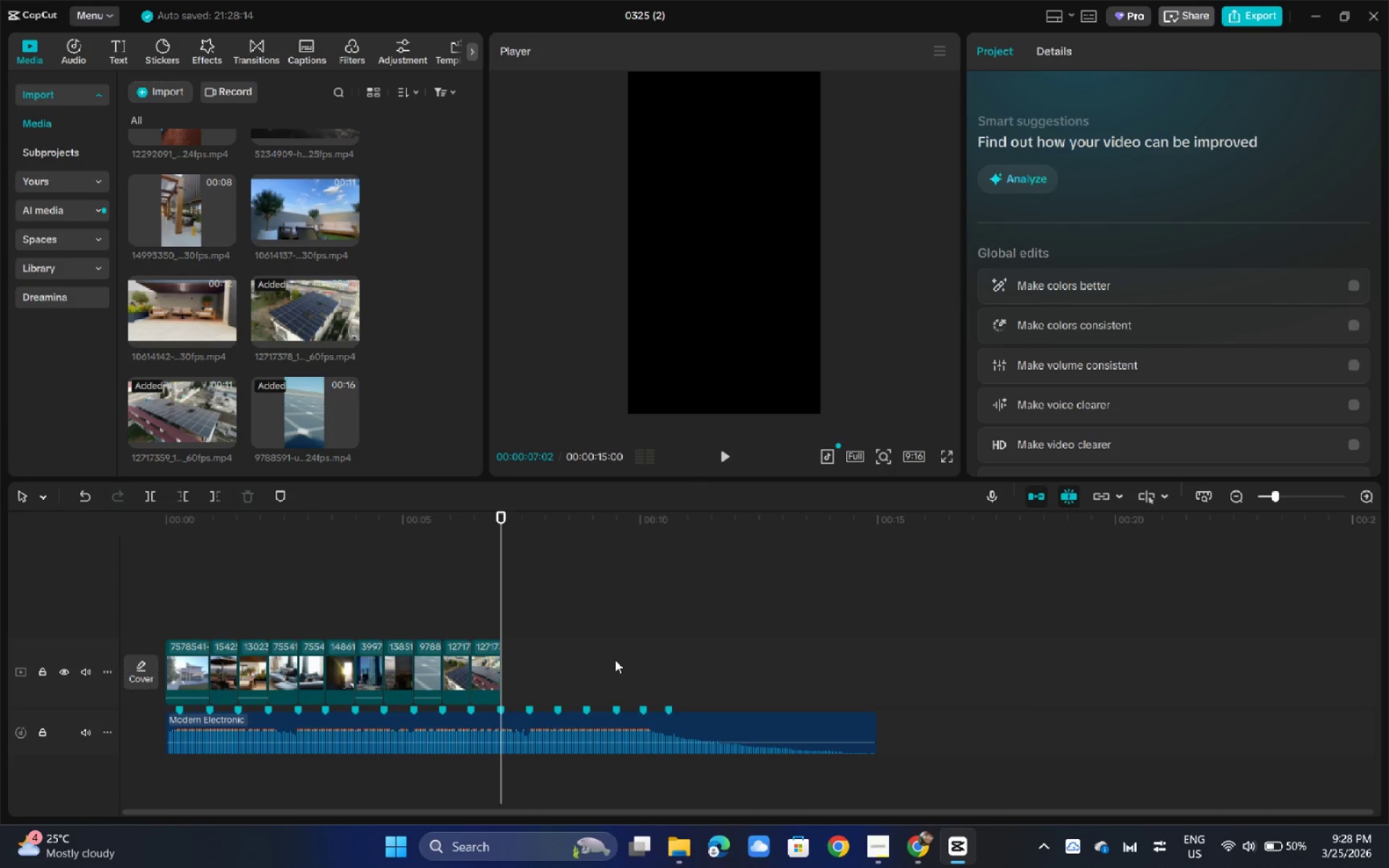 
wait(15.67)
 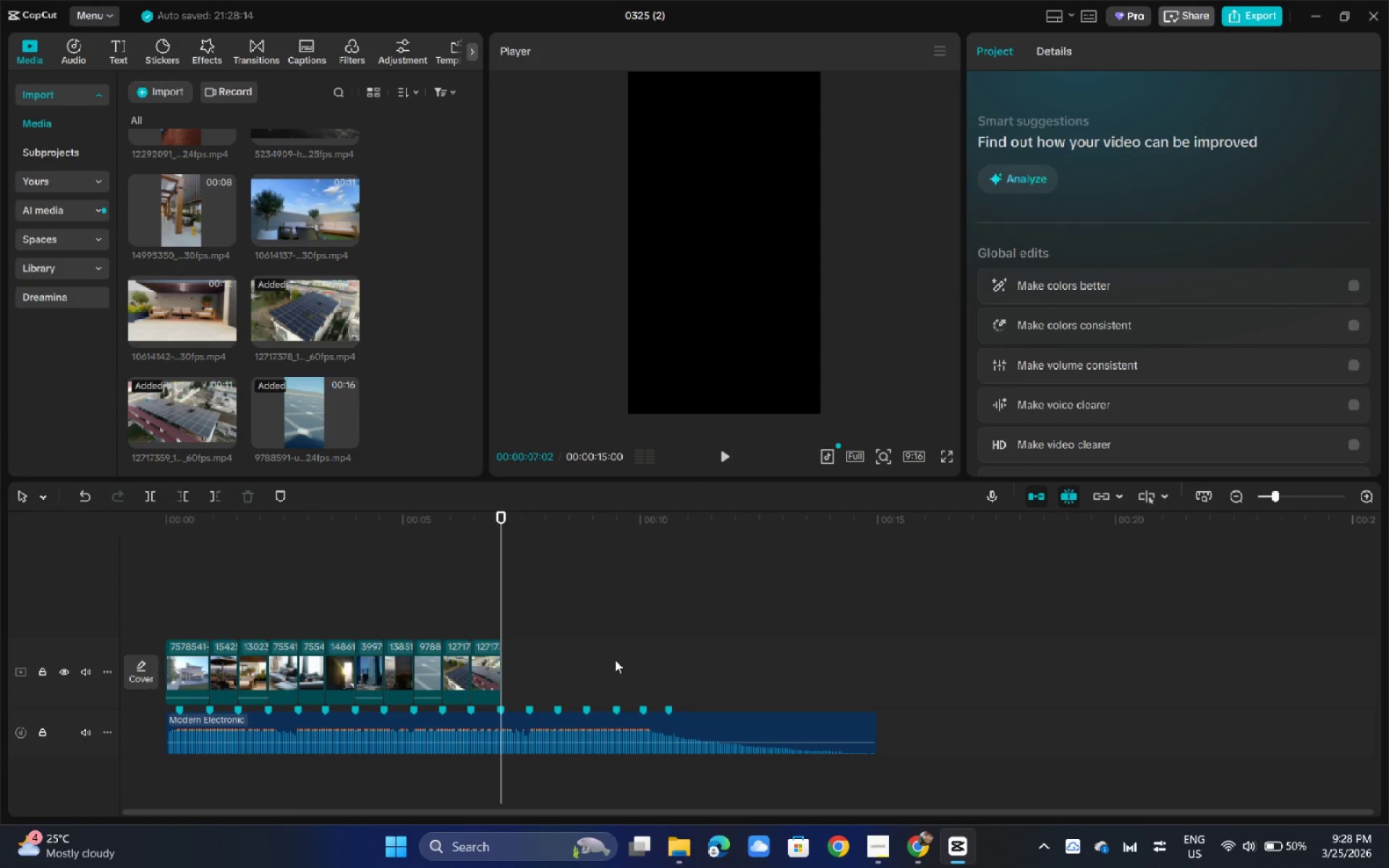 
left_click_drag(start_coordinate=[262, 533], to_coordinate=[98, 550])
 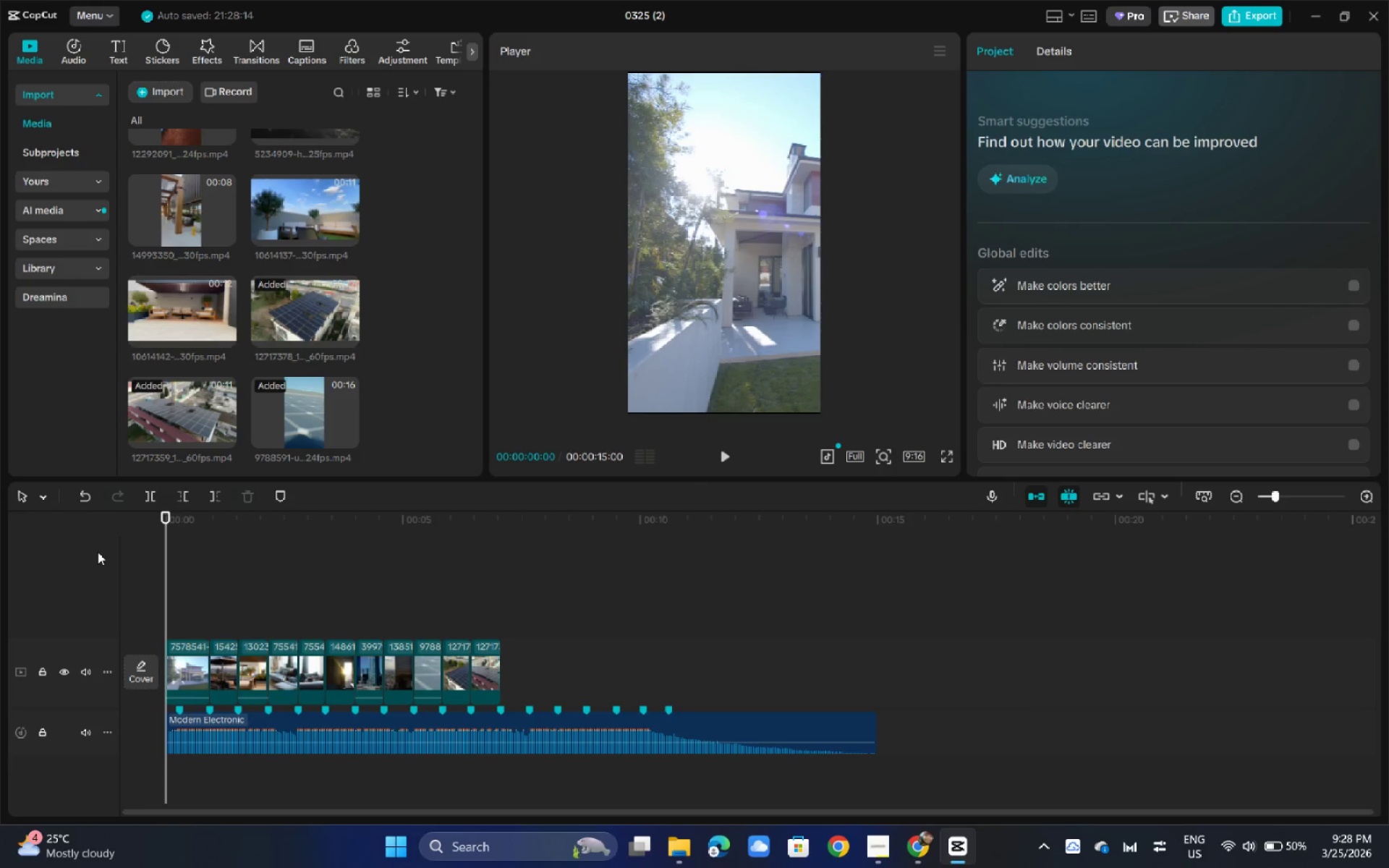 
key(Space)
 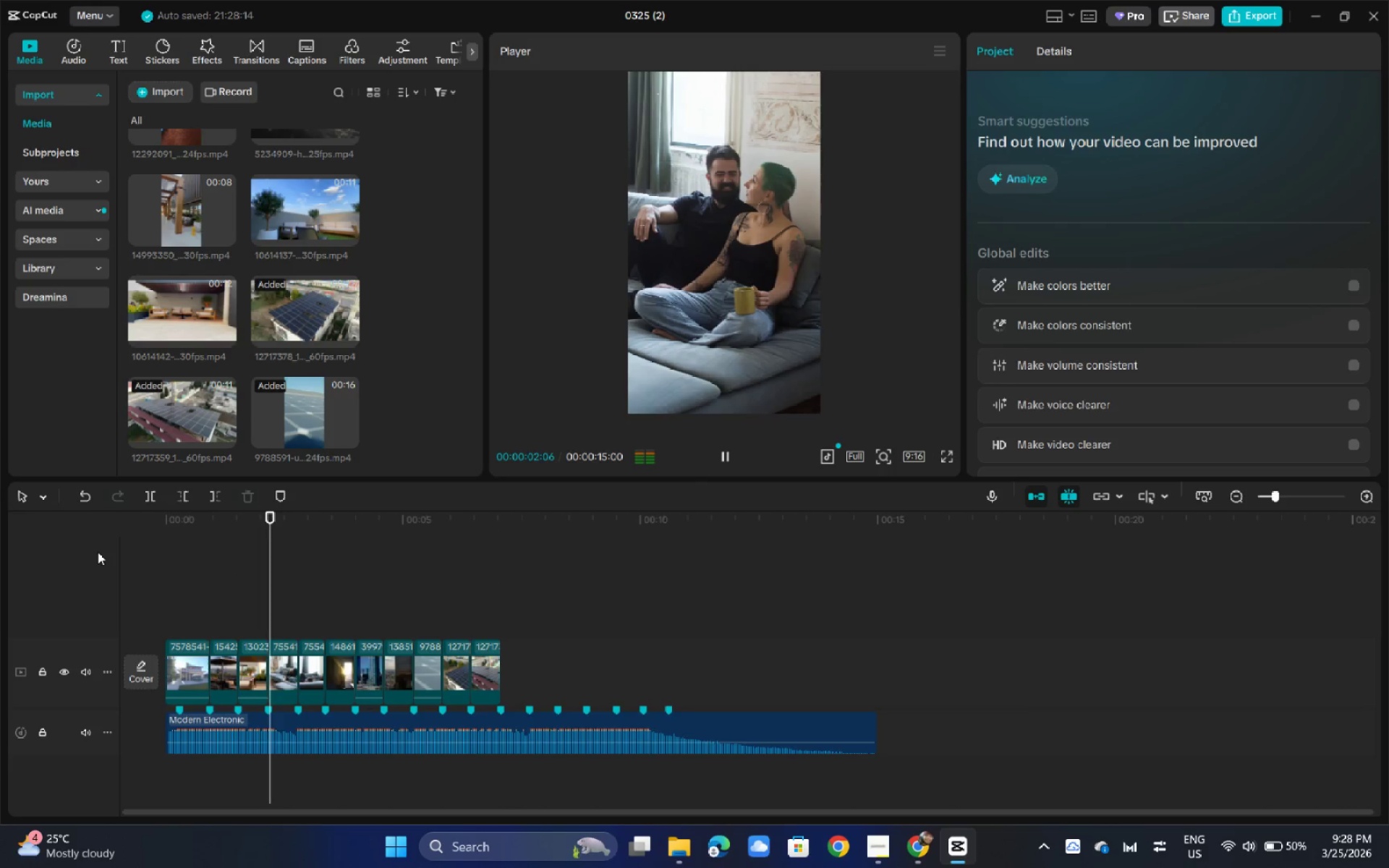 
key(Alt+AltLeft)
 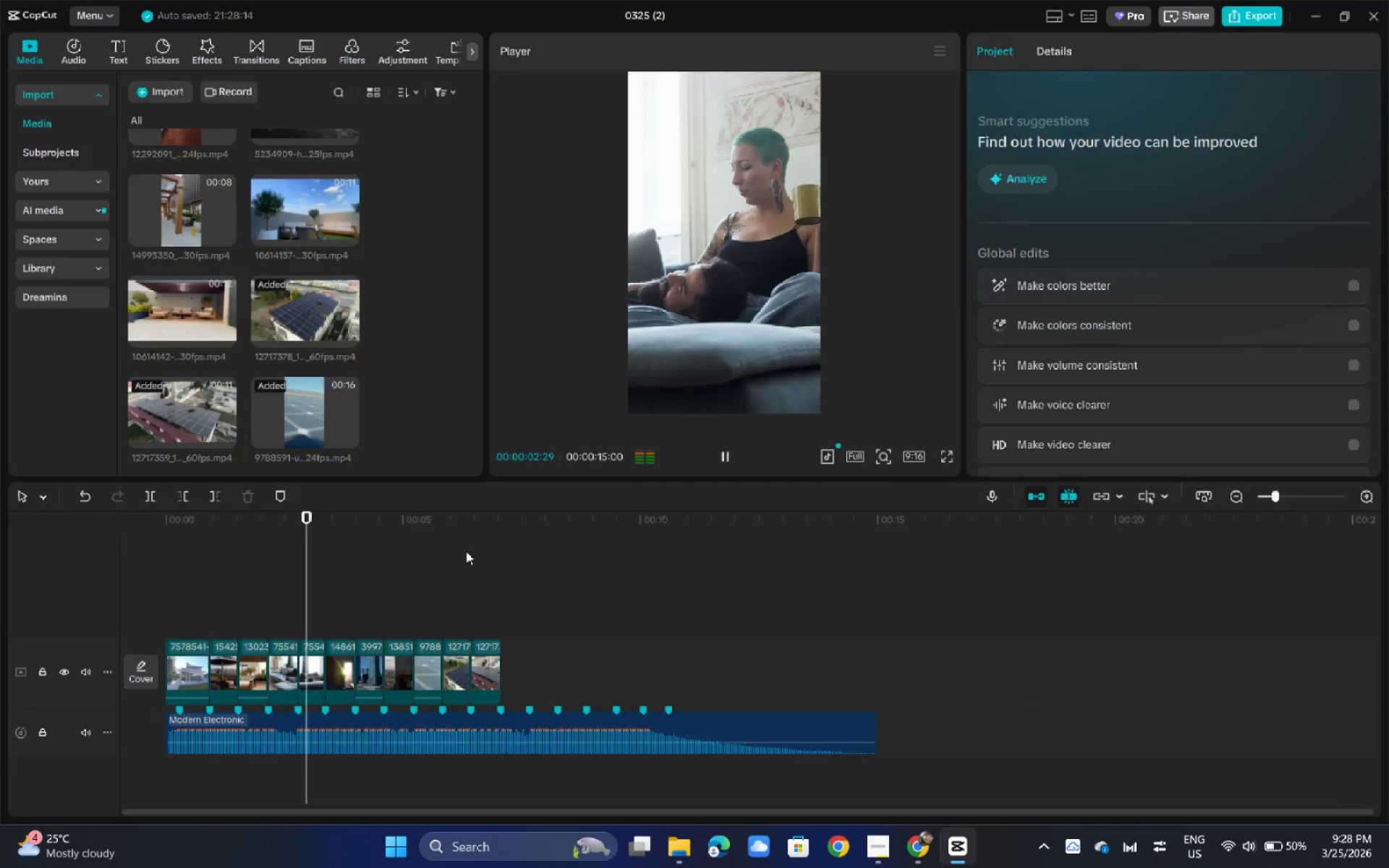 
key(Alt+Tab)